 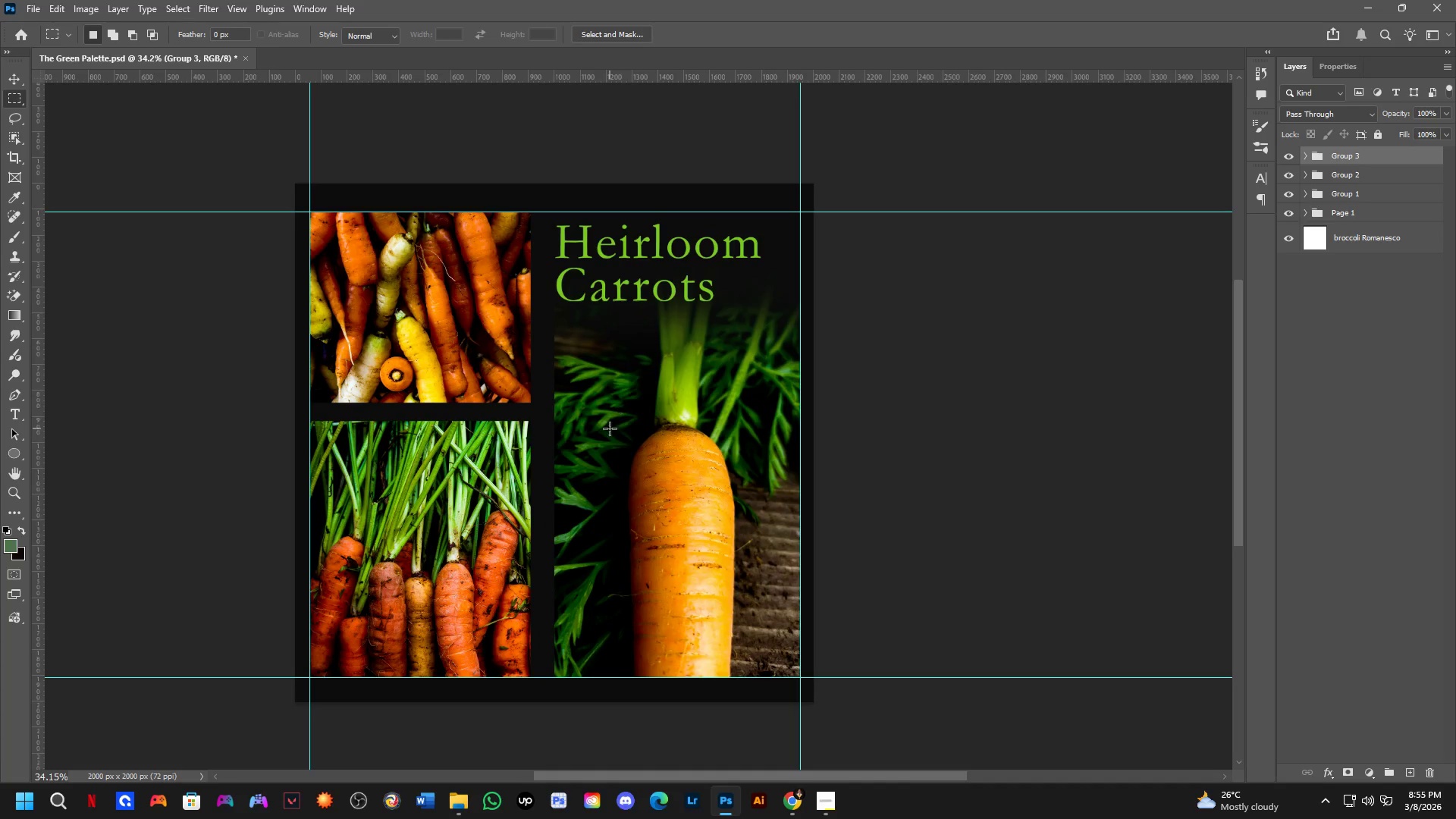 
hold_key(key=Space, duration=0.56)
 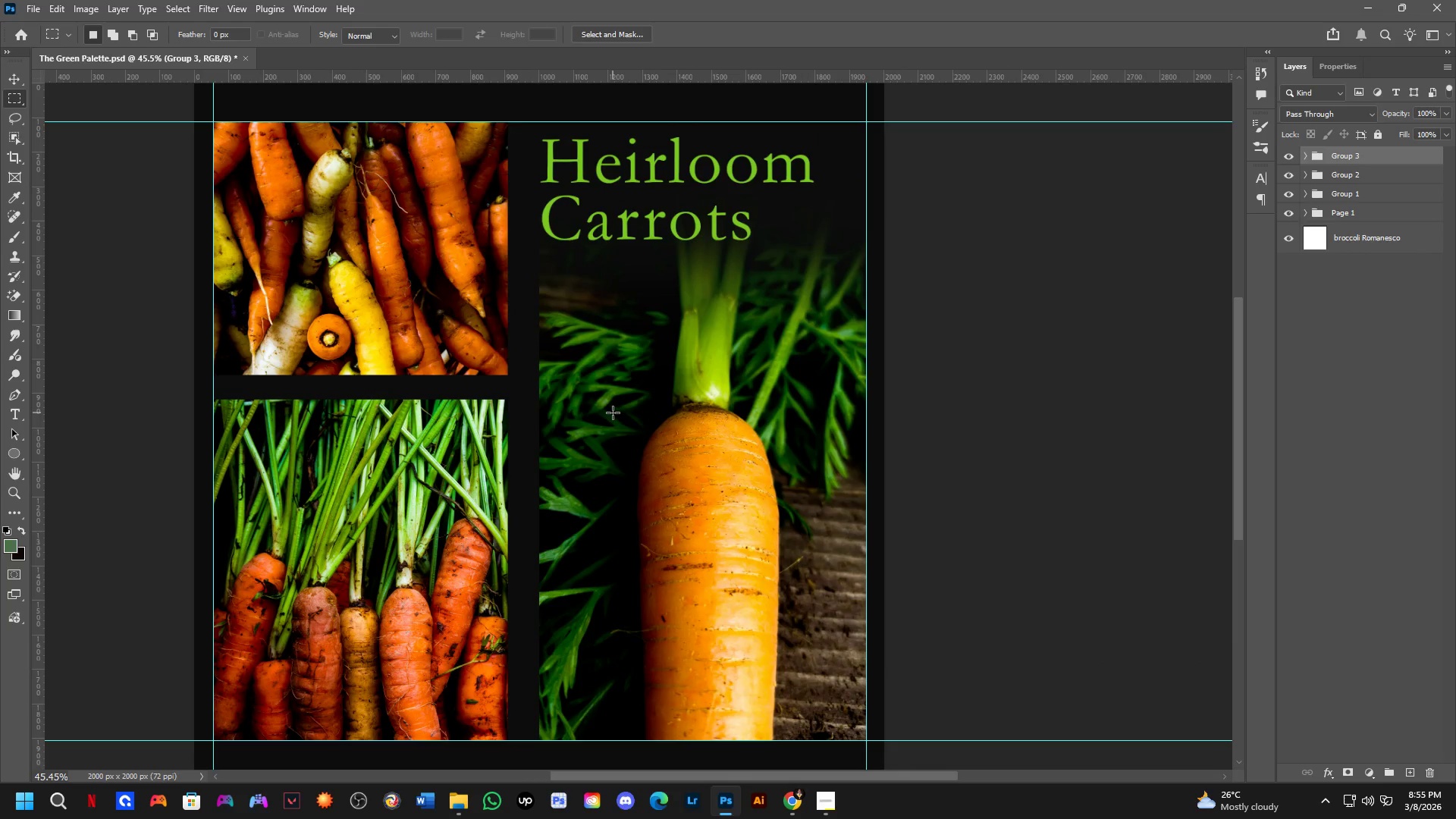 
left_click_drag(start_coordinate=[610, 431], to_coordinate=[613, 413])
 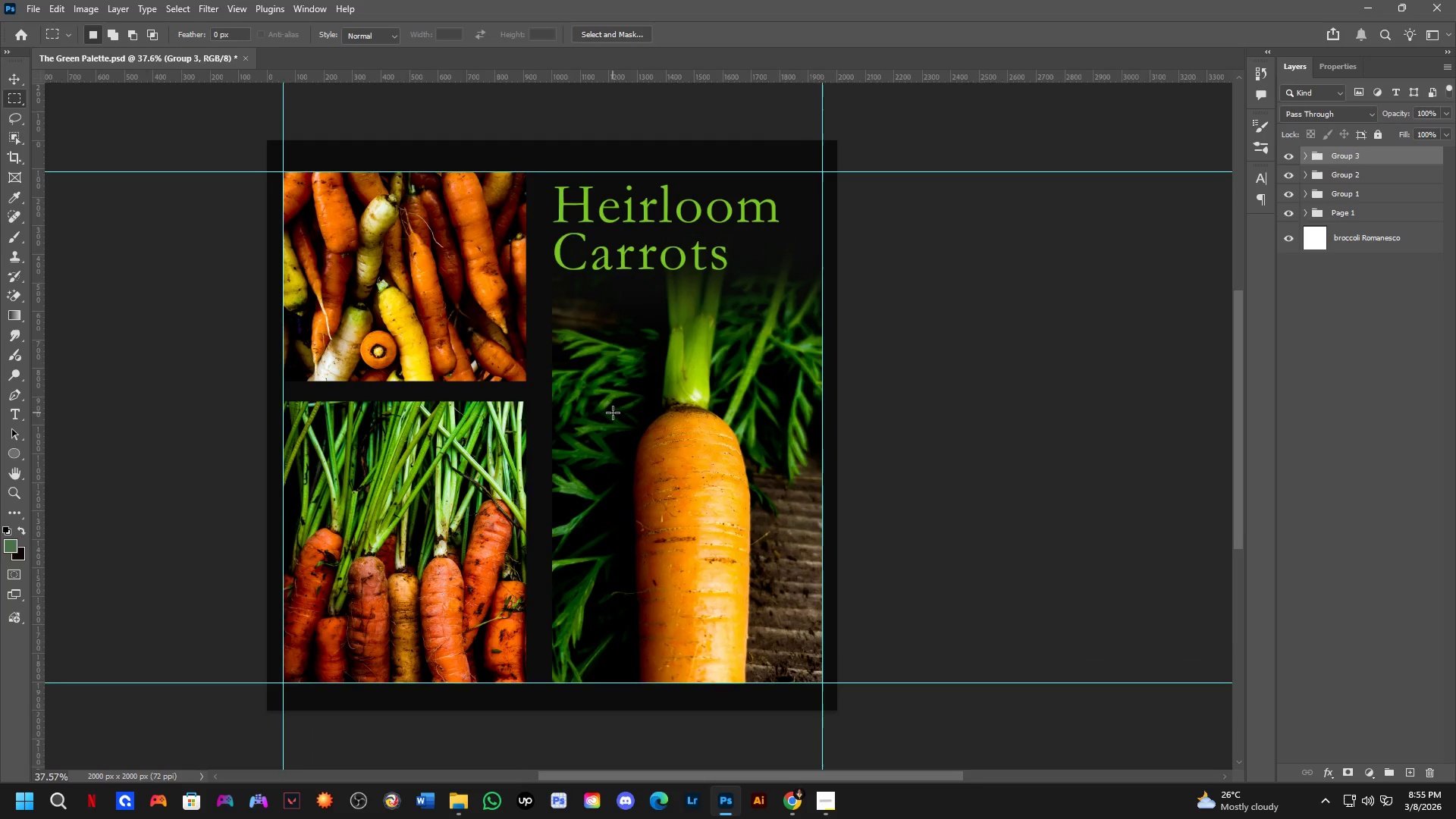 
scroll: coordinate [613, 413], scroll_direction: up, amount: 3.0
 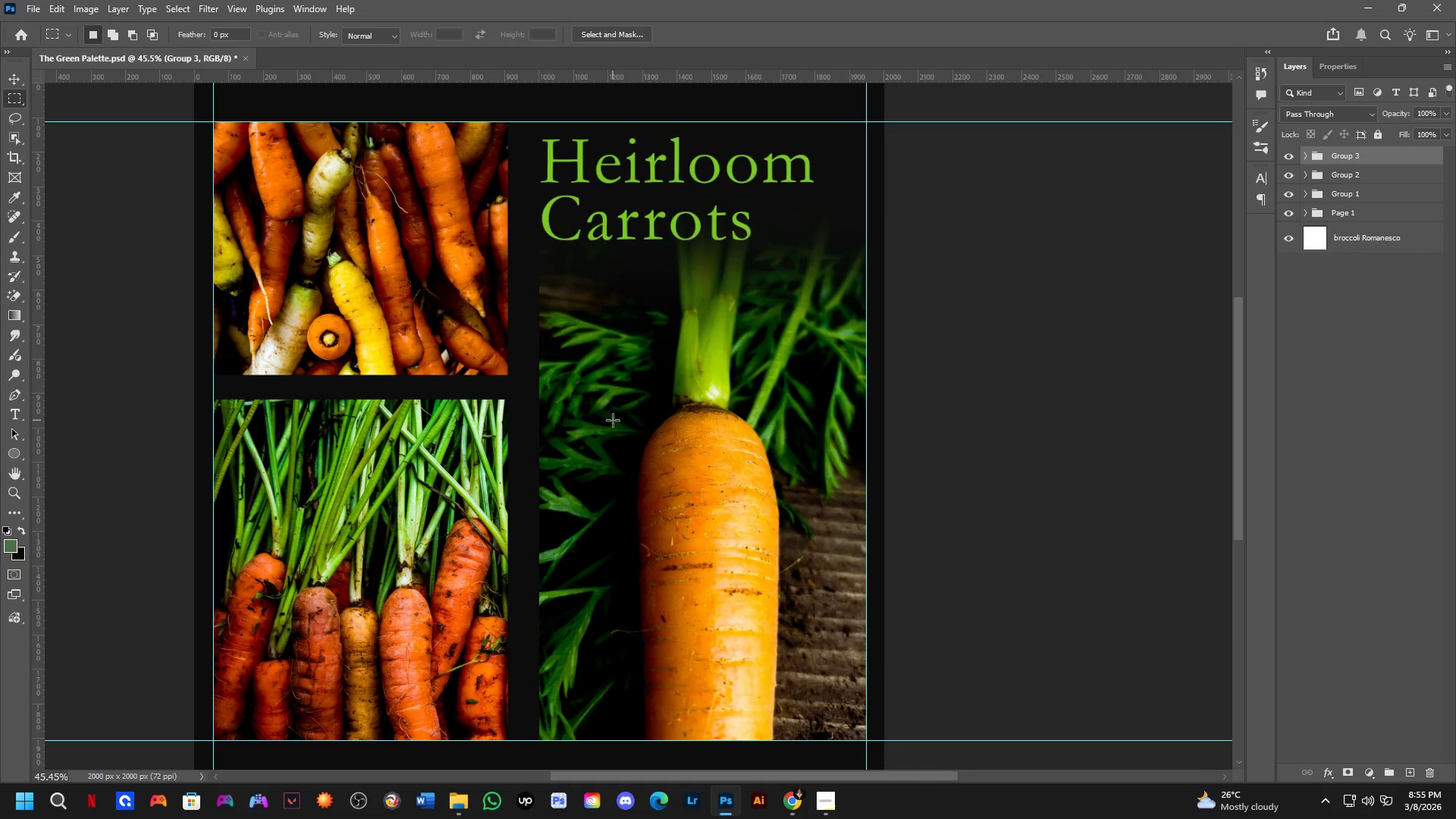 
scroll: coordinate [613, 420], scroll_direction: down, amount: 1.0
 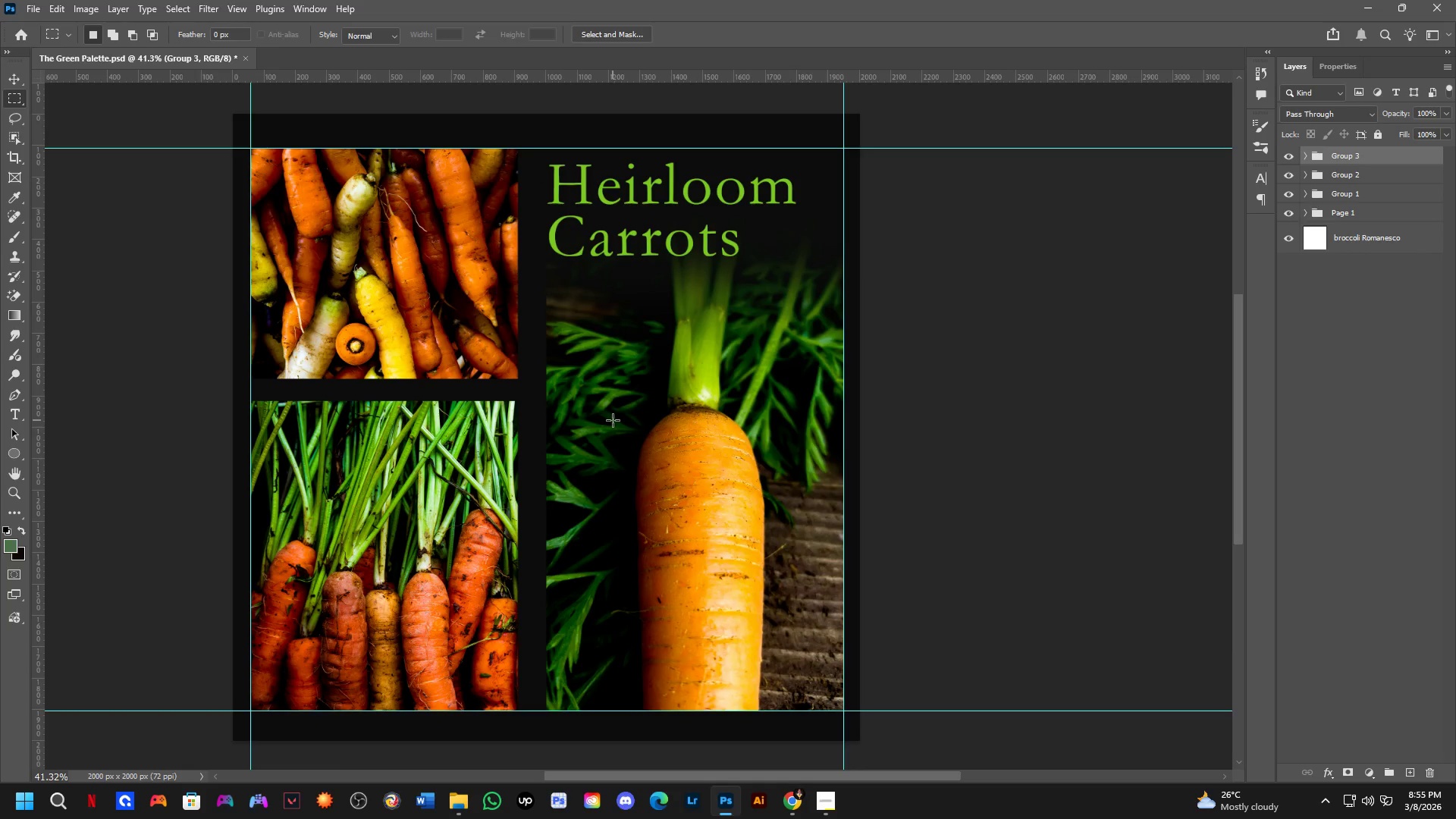 
hold_key(key=Space, duration=1.31)
 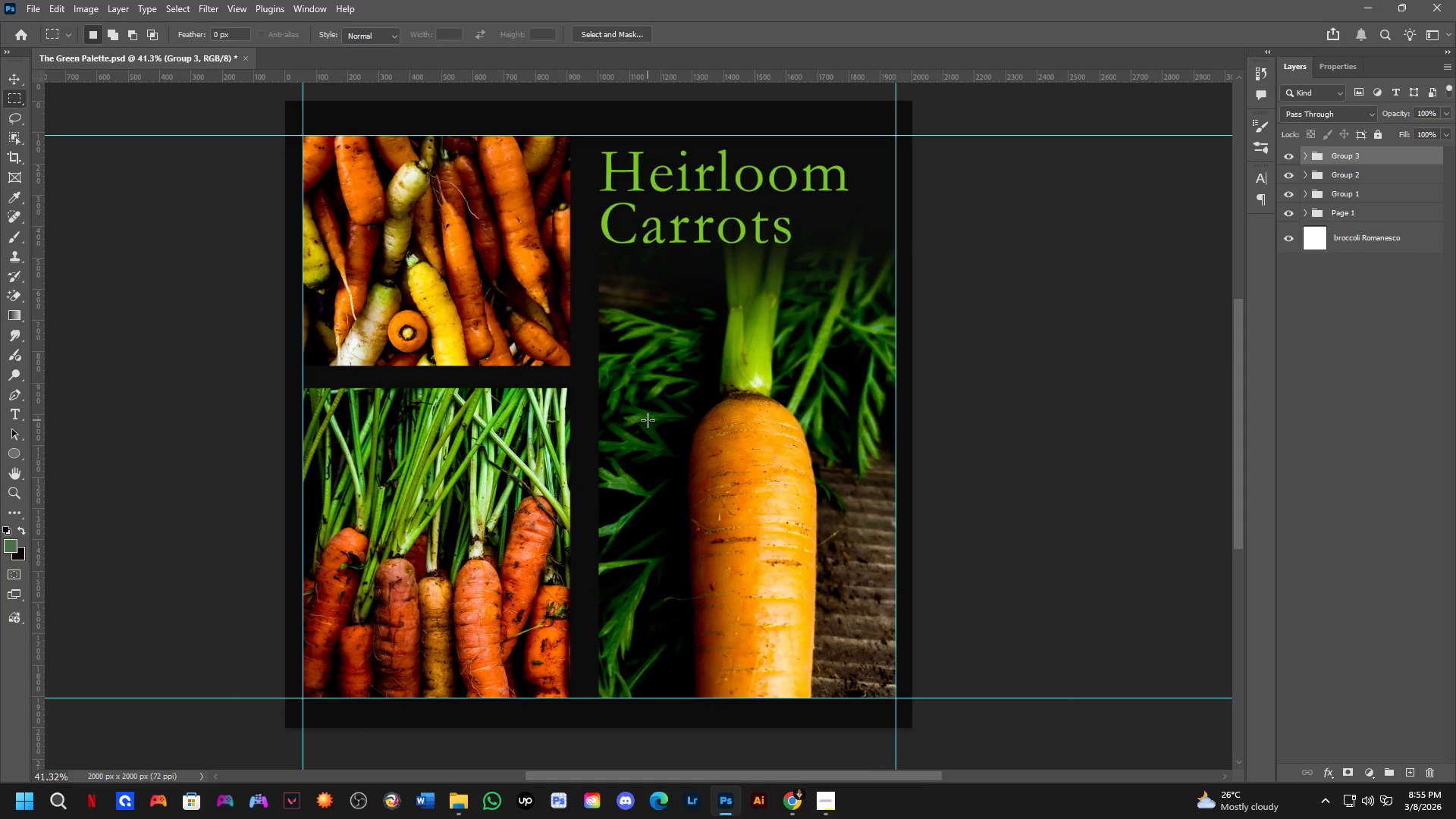 
left_click_drag(start_coordinate=[613, 420], to_coordinate=[665, 407])
 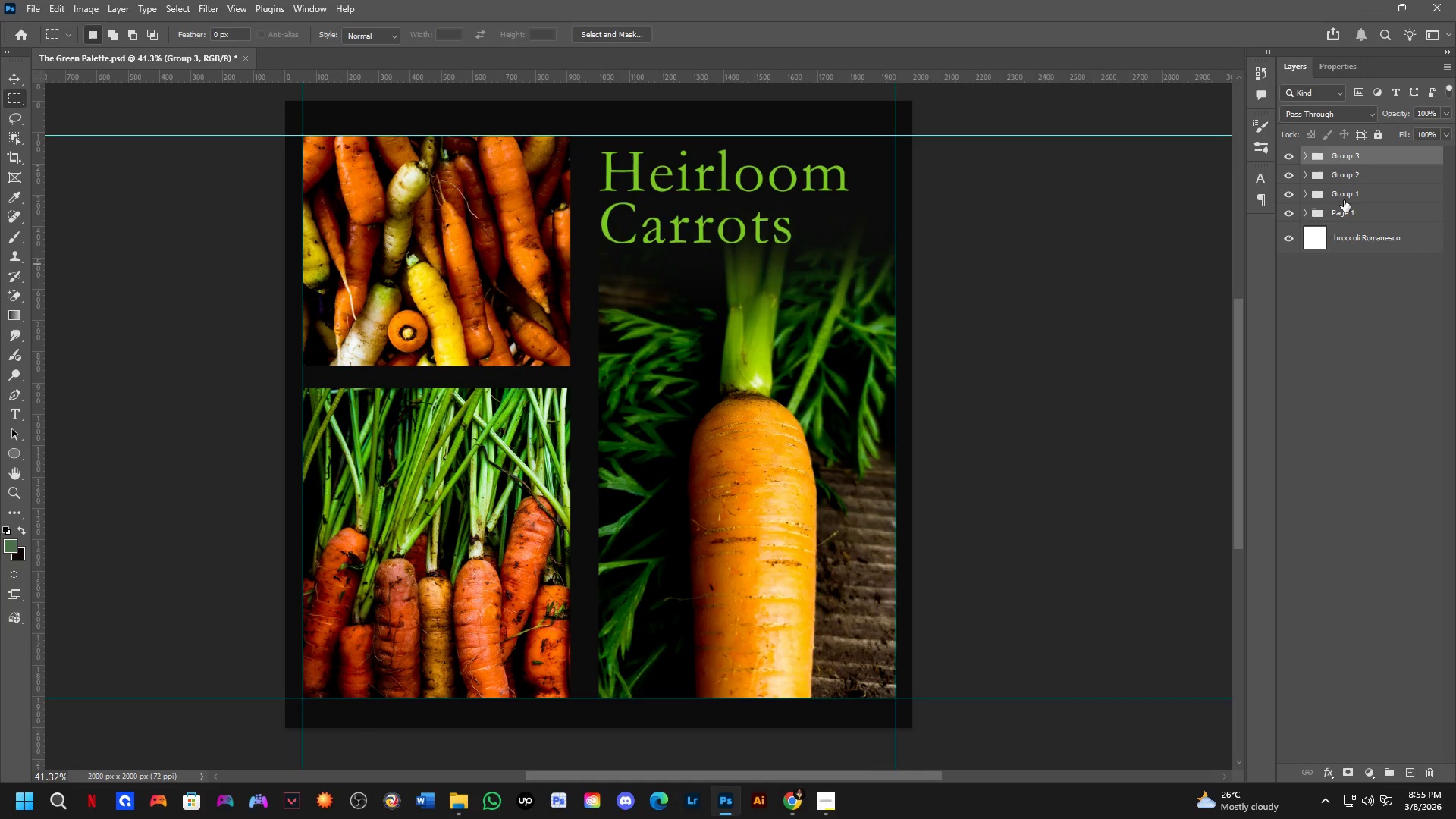 
double_click([1346, 197])
 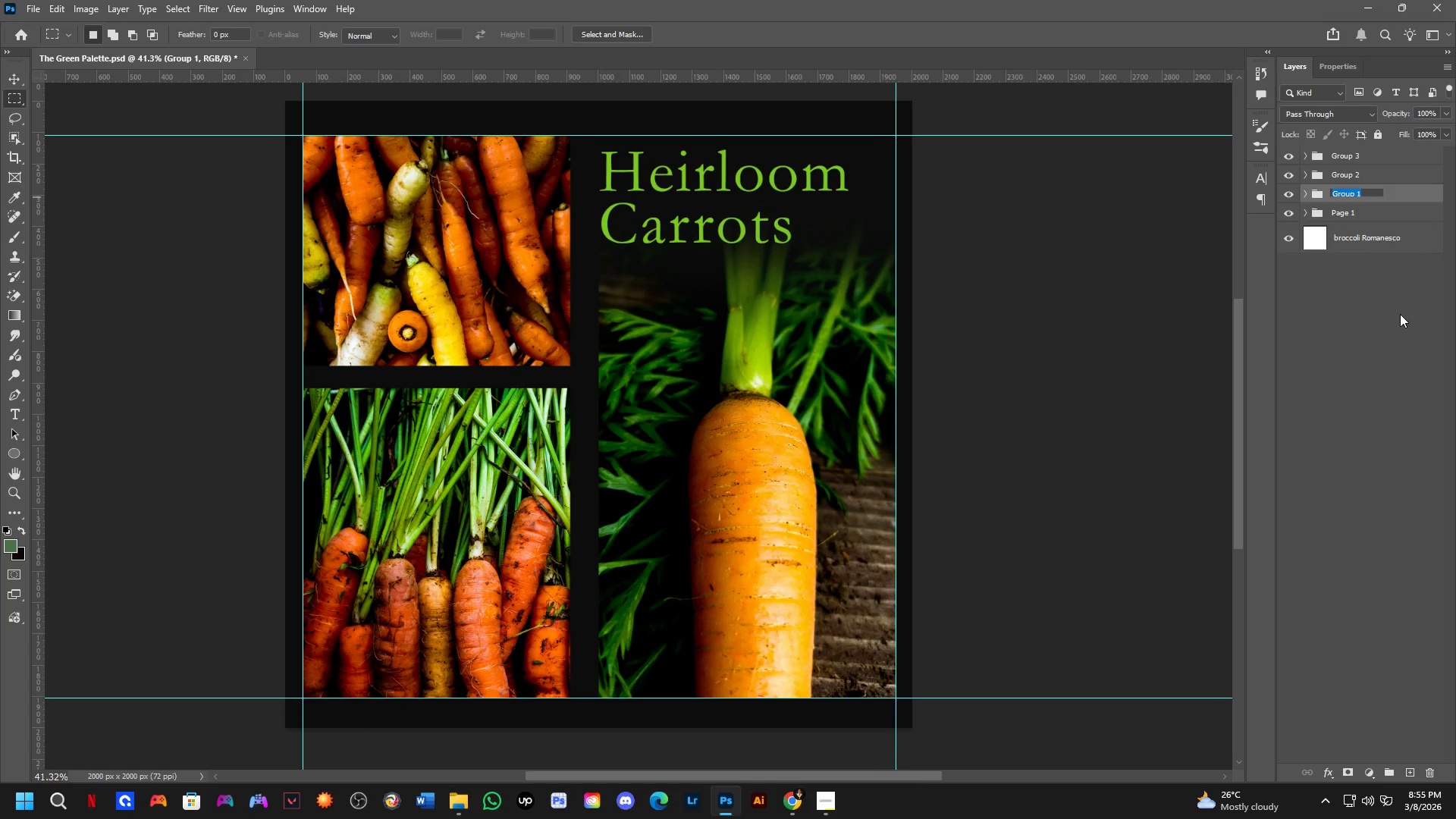 
key(ArrowLeft)
 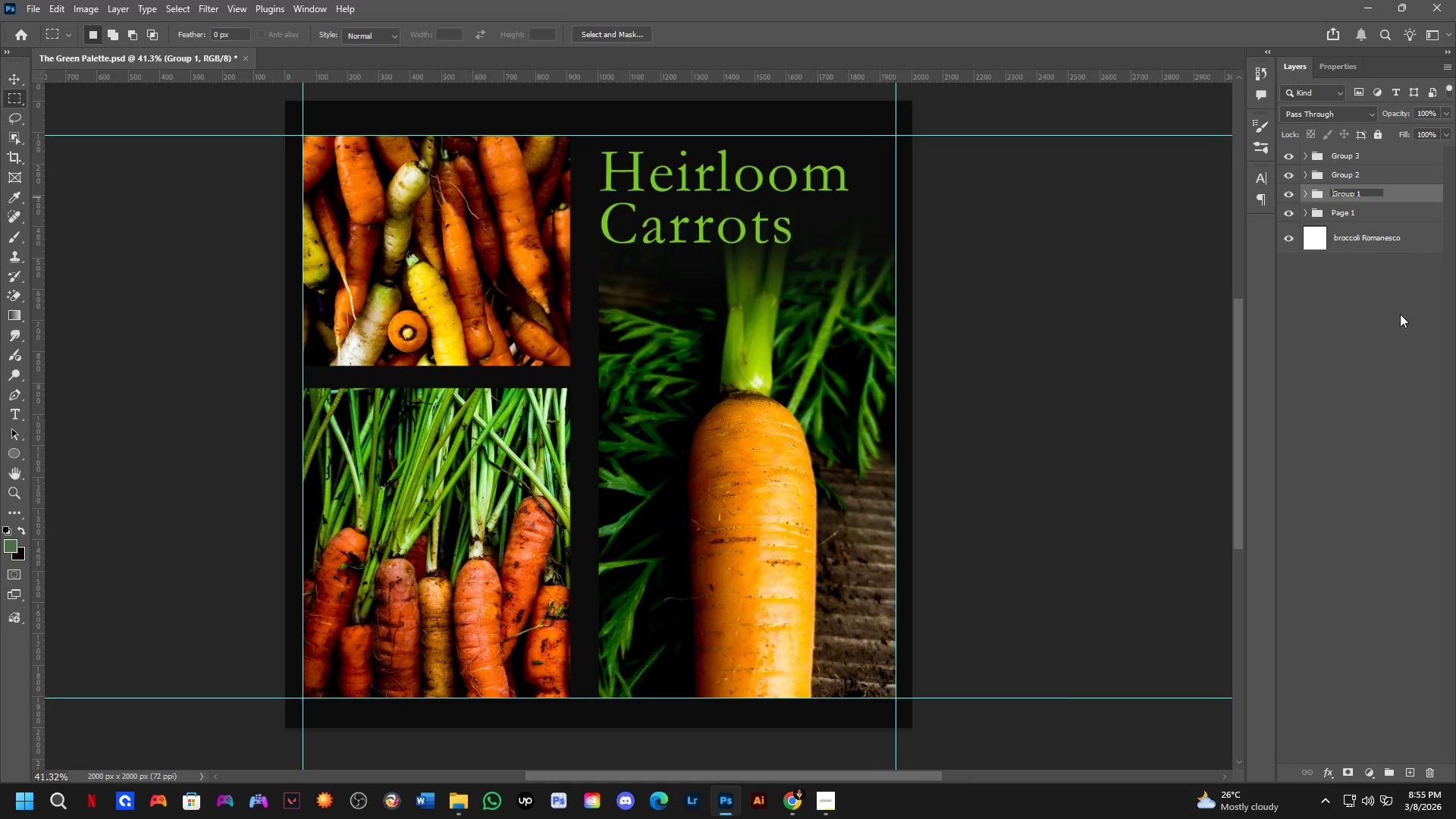 
key(Control+ControlLeft)
 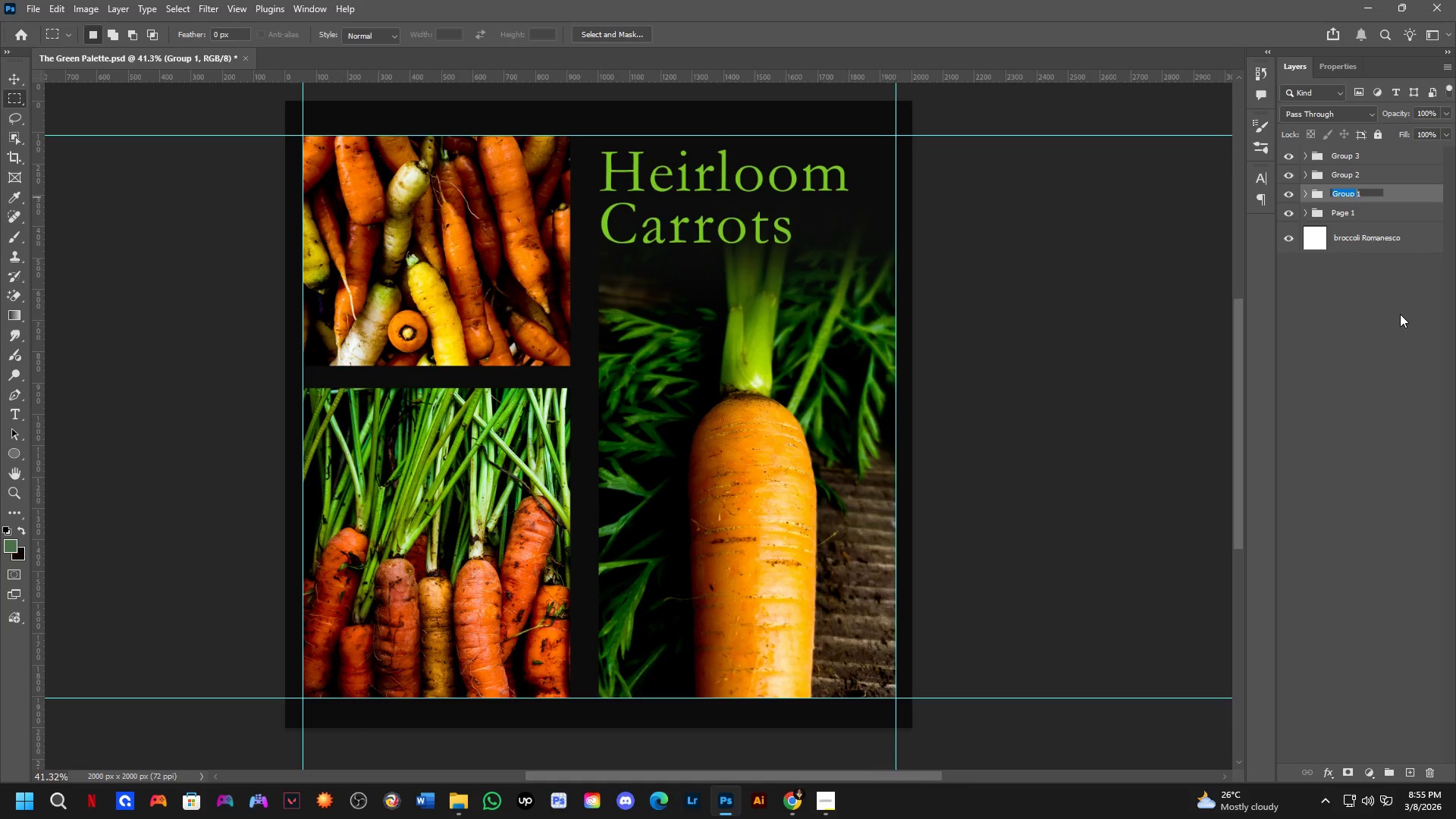 
key(Control+Shift+ArrowRight)
 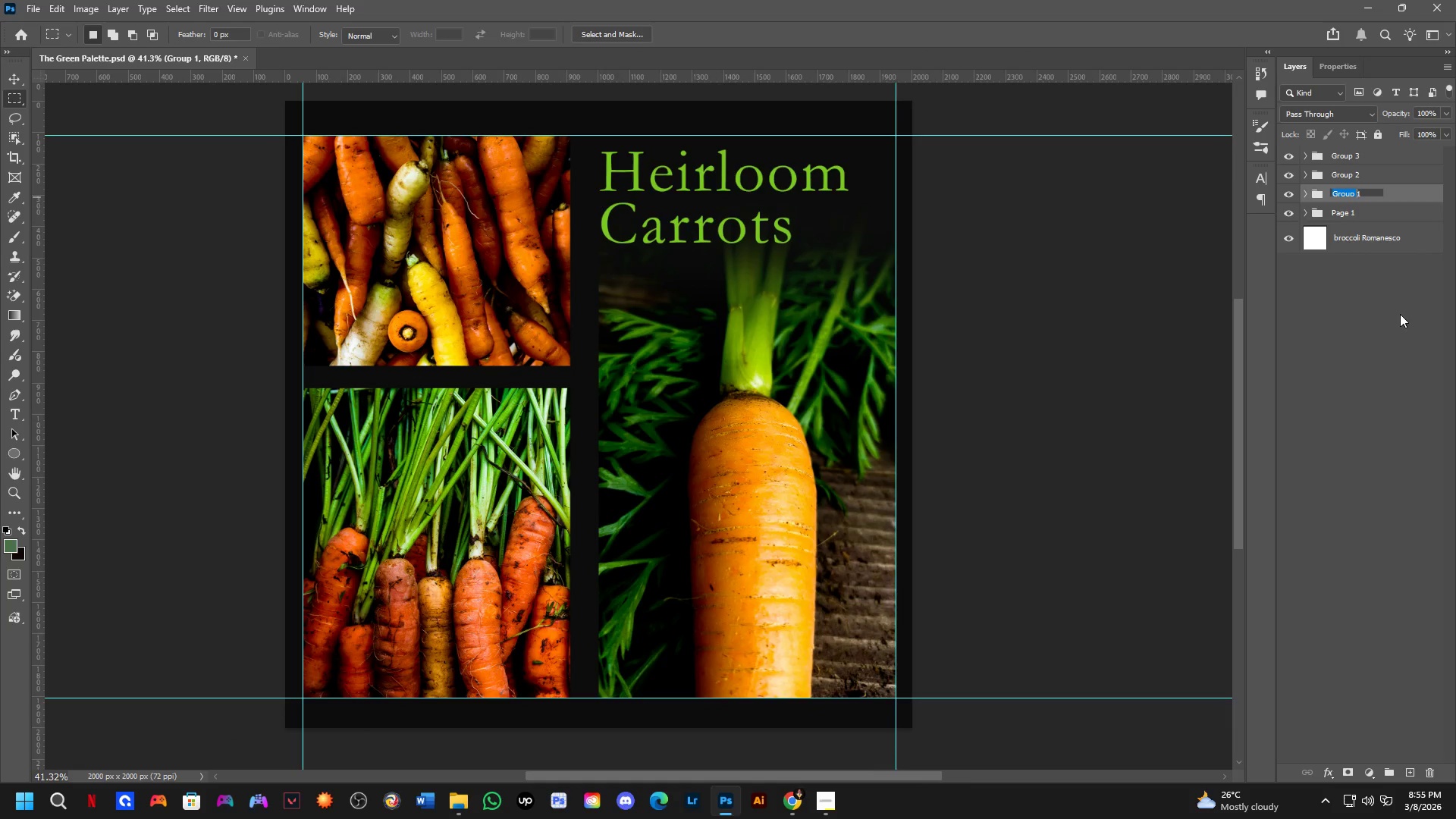 
key(Backspace)
type(Page 2)
 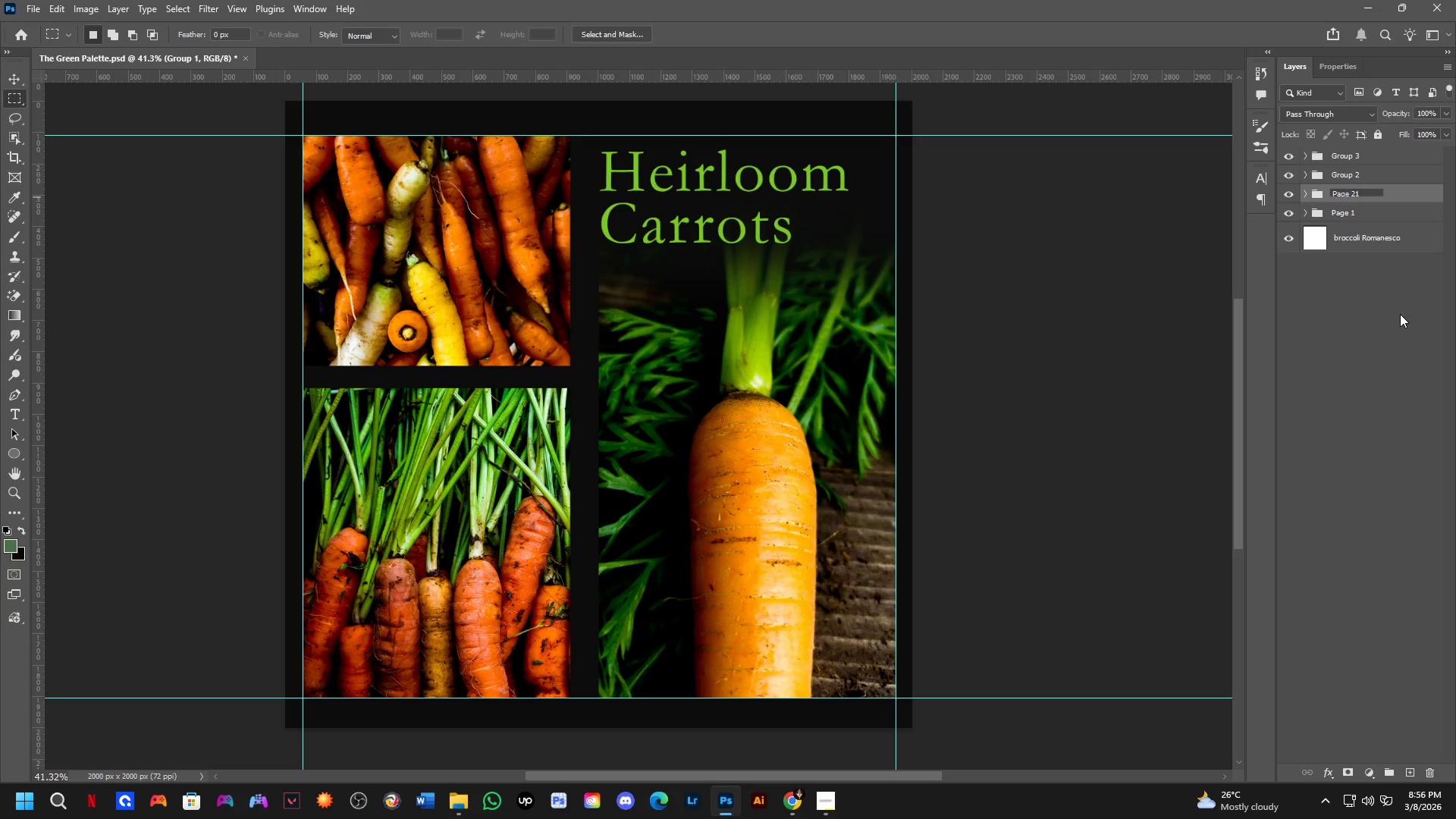 
key(ArrowRight)
 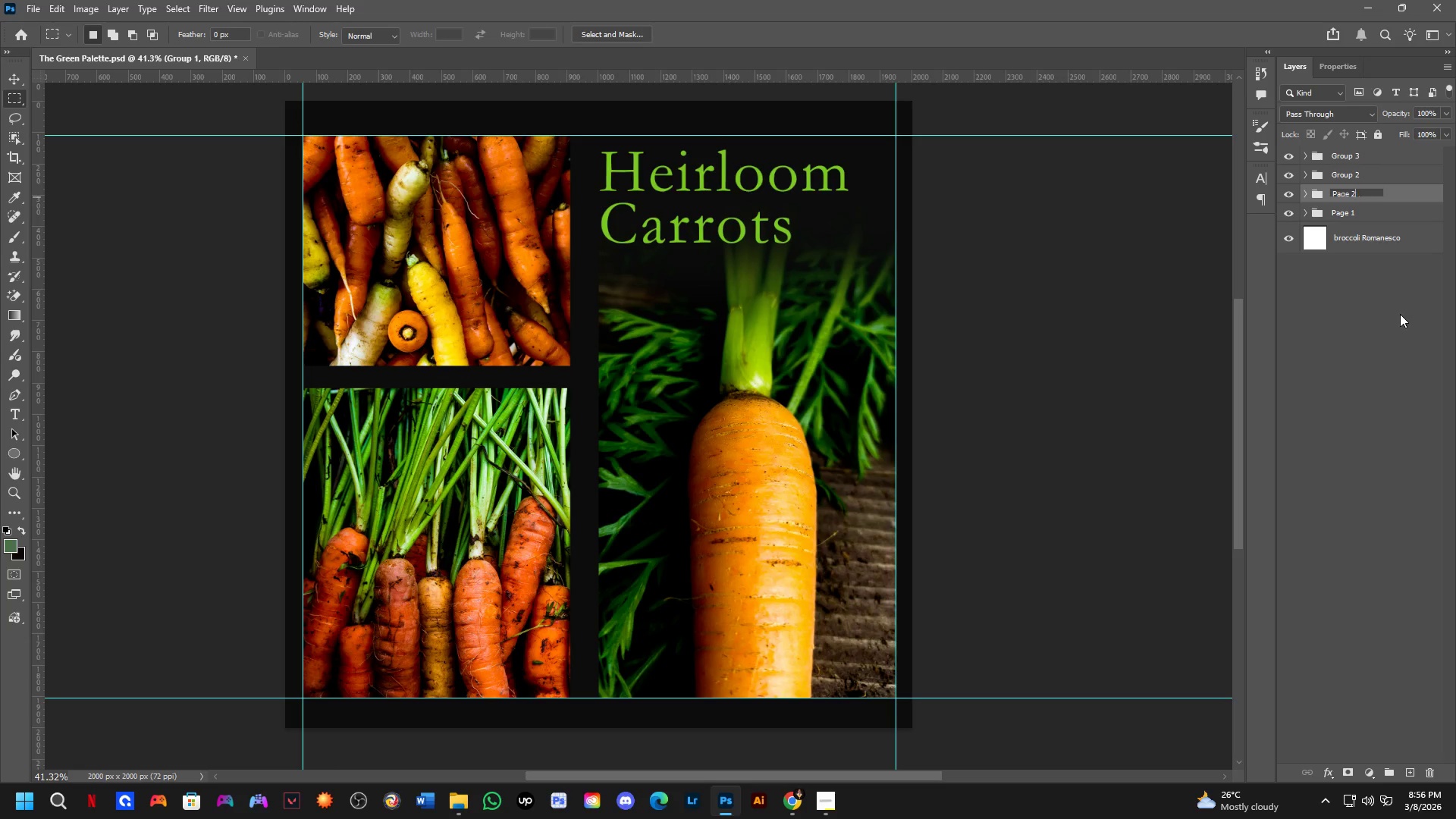 
key(Backspace)
 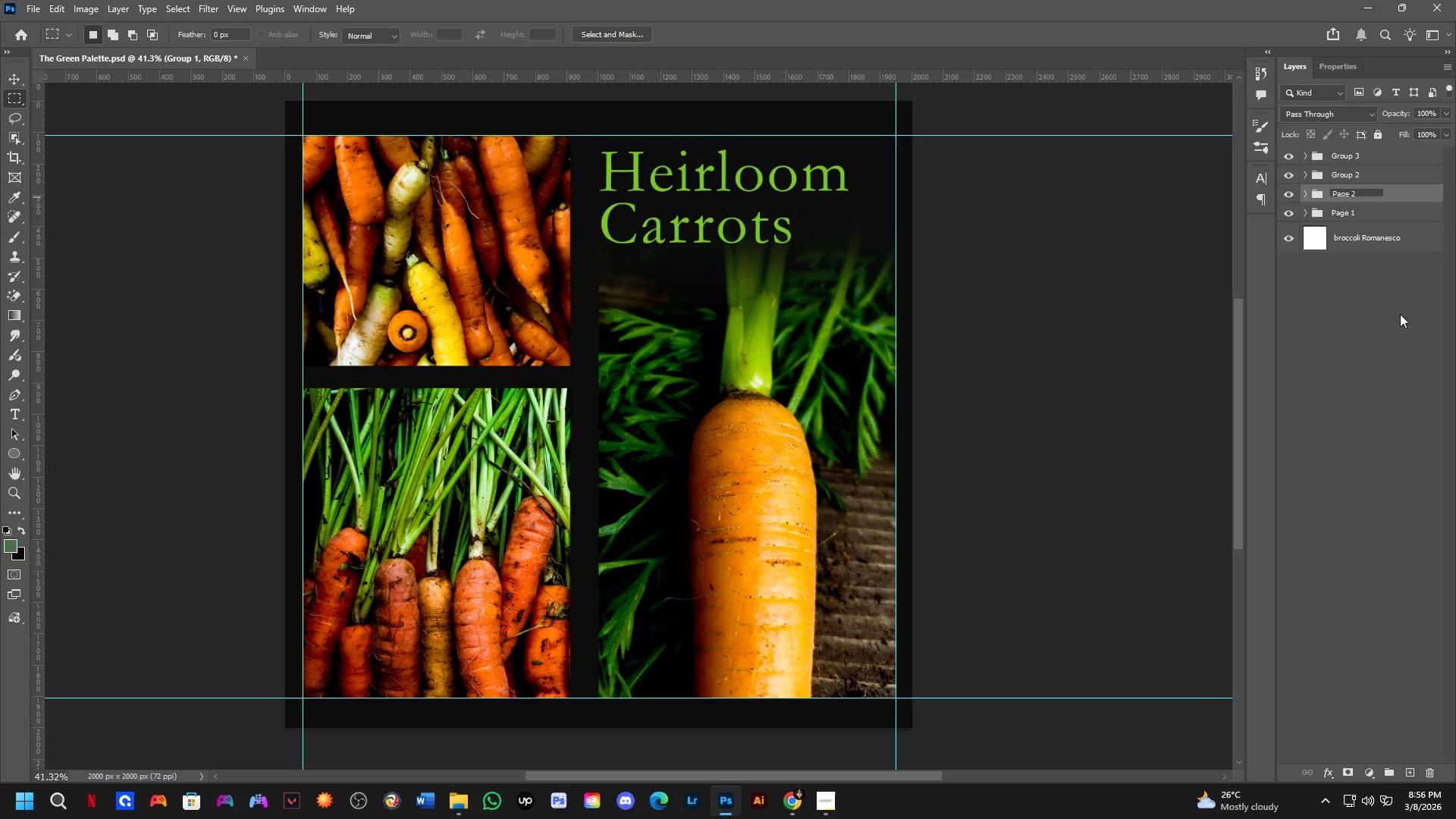 
key(NumpadEnter)
 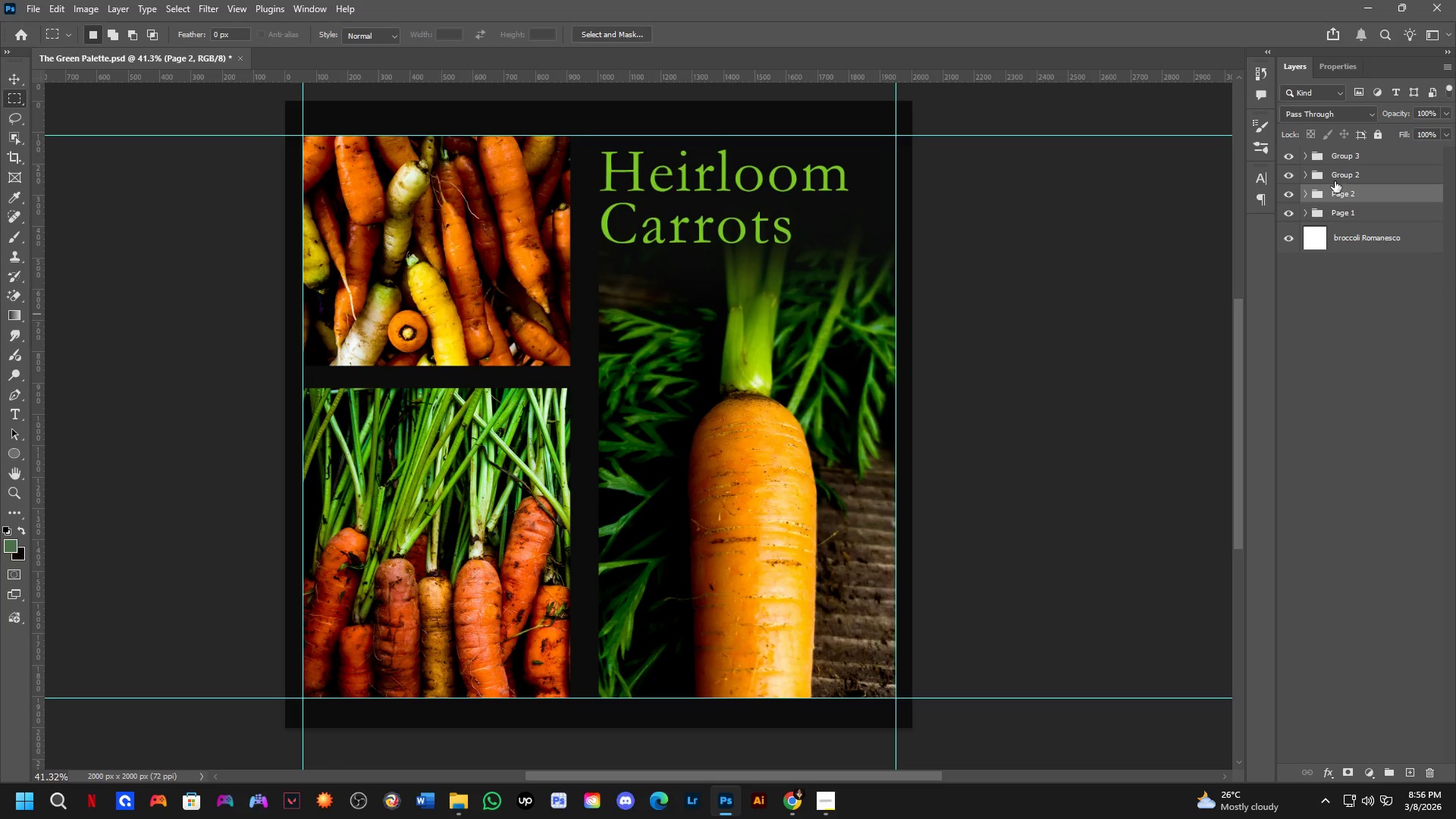 
double_click([1338, 190])
 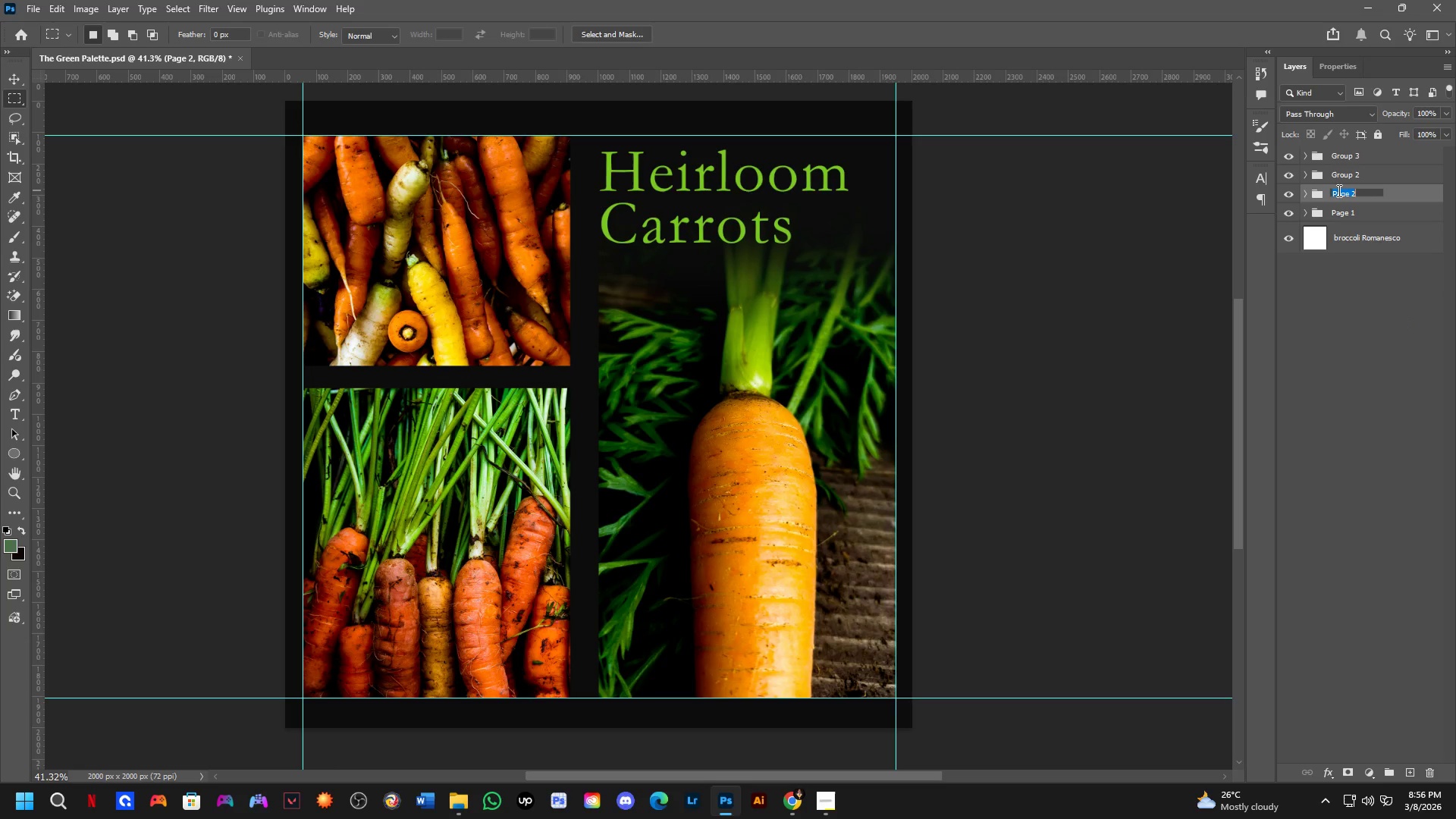 
key(Control+C)
 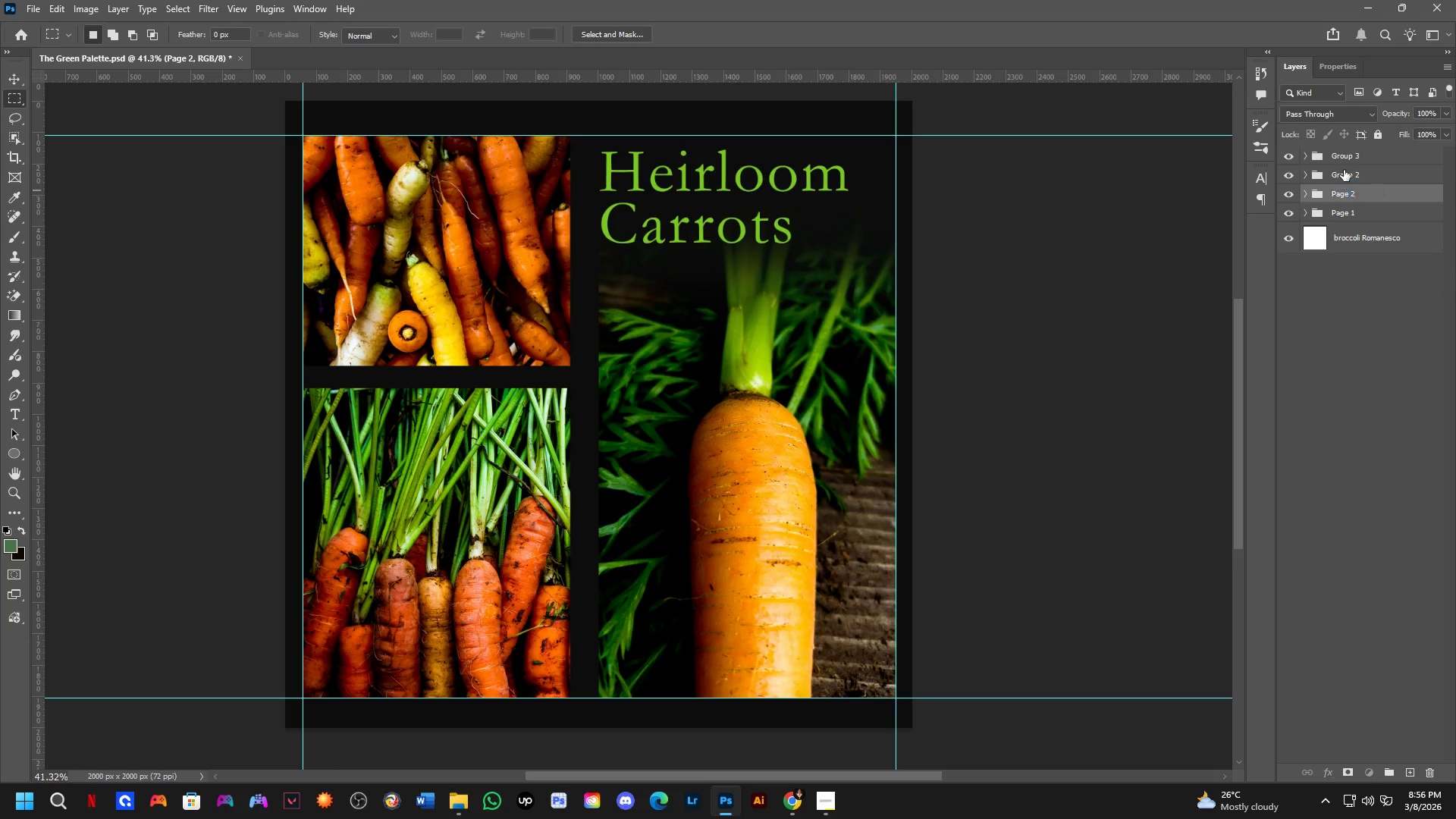 
double_click([1344, 170])
 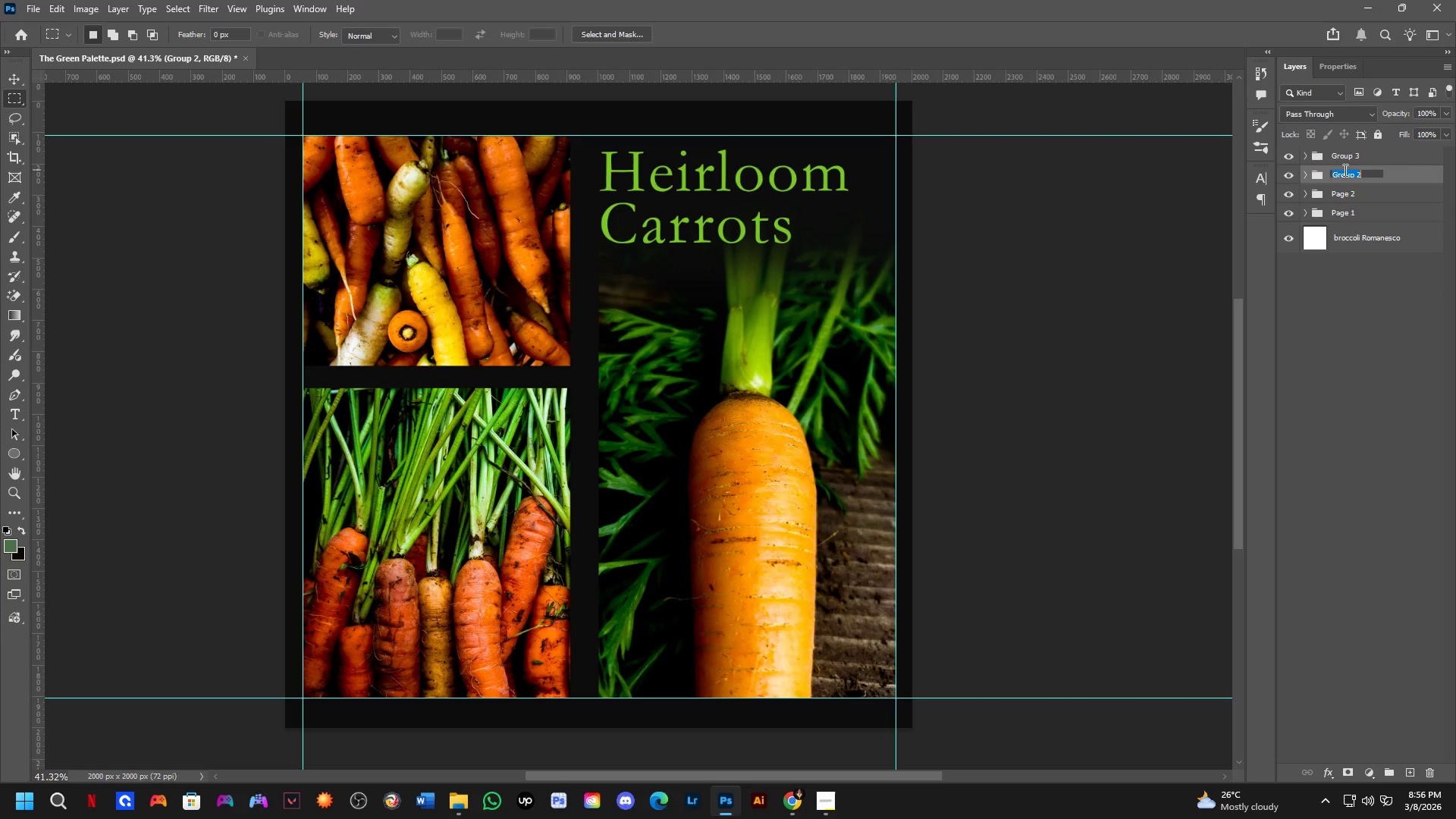 
key(Control+V)
 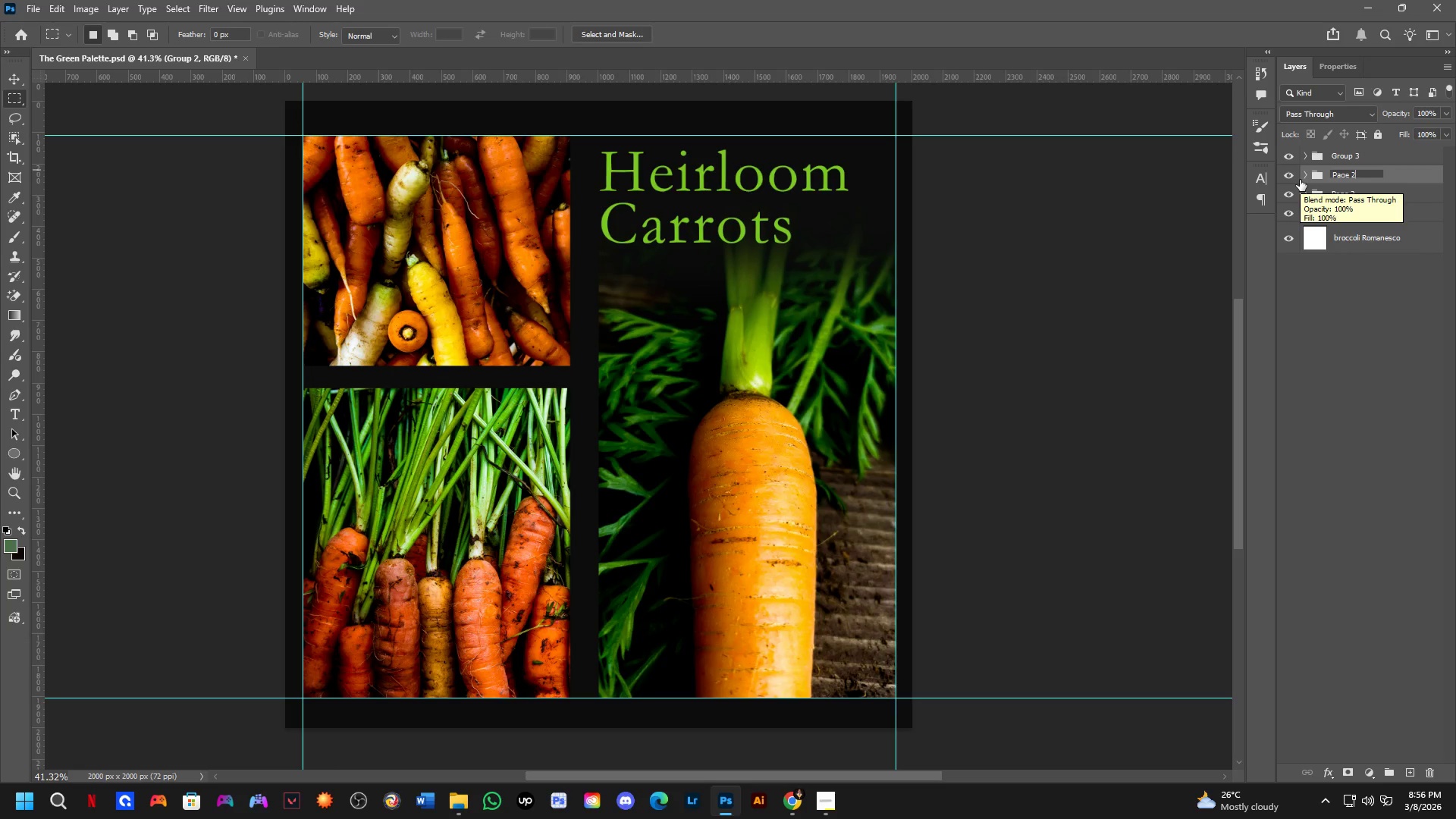 
wait(30.55)
 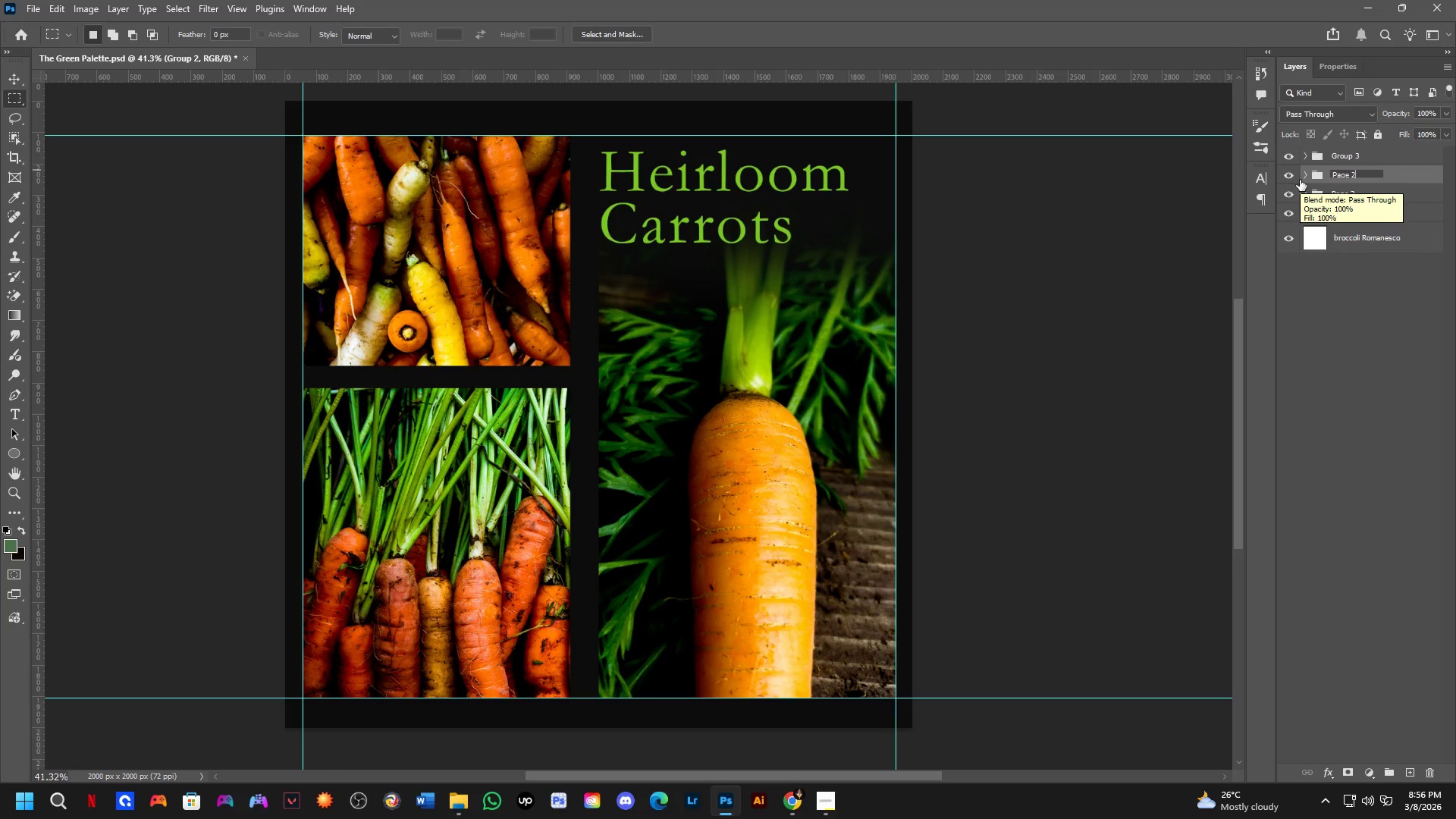 
key(Backspace)
 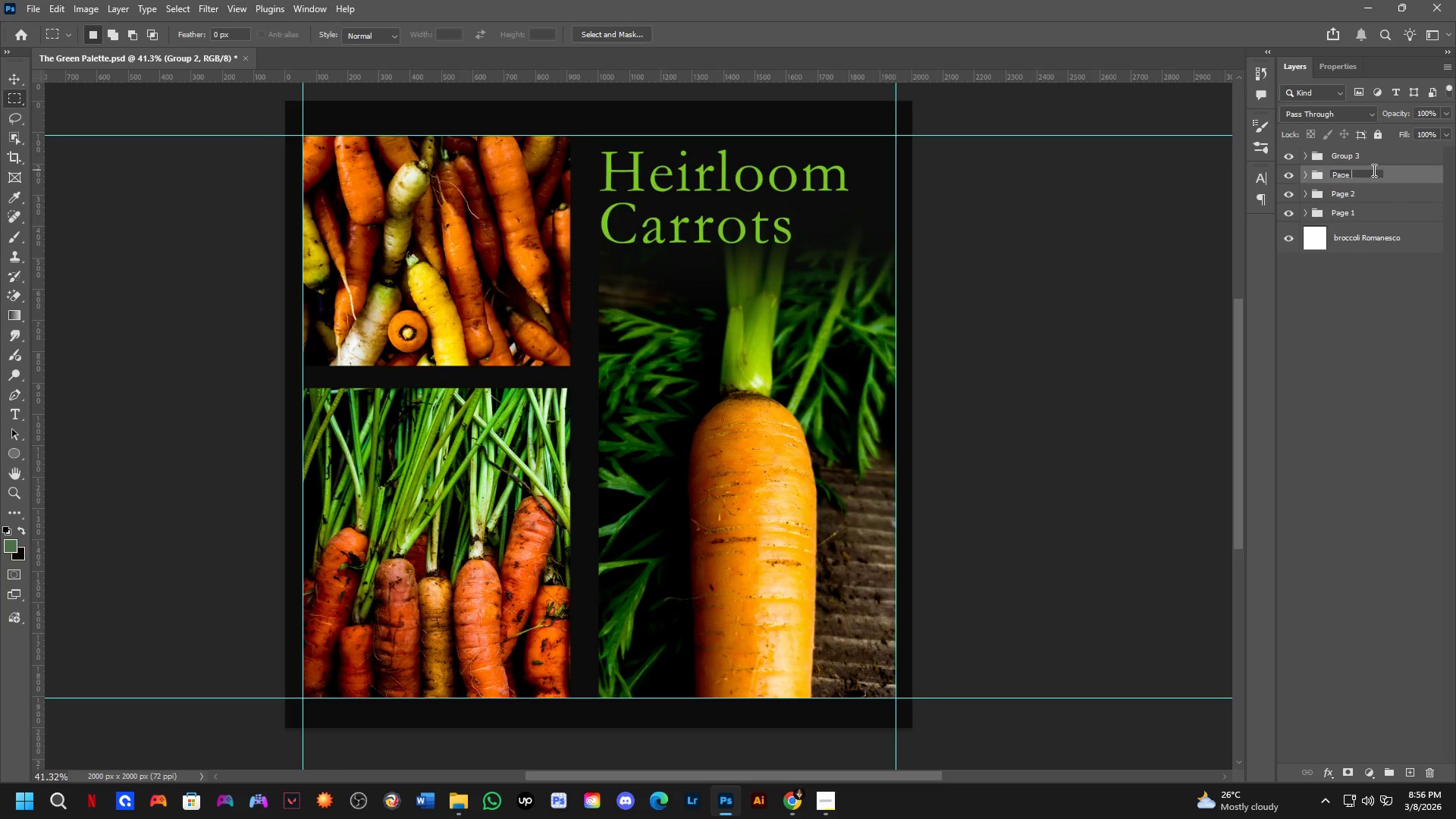 
key(Numpad3)
 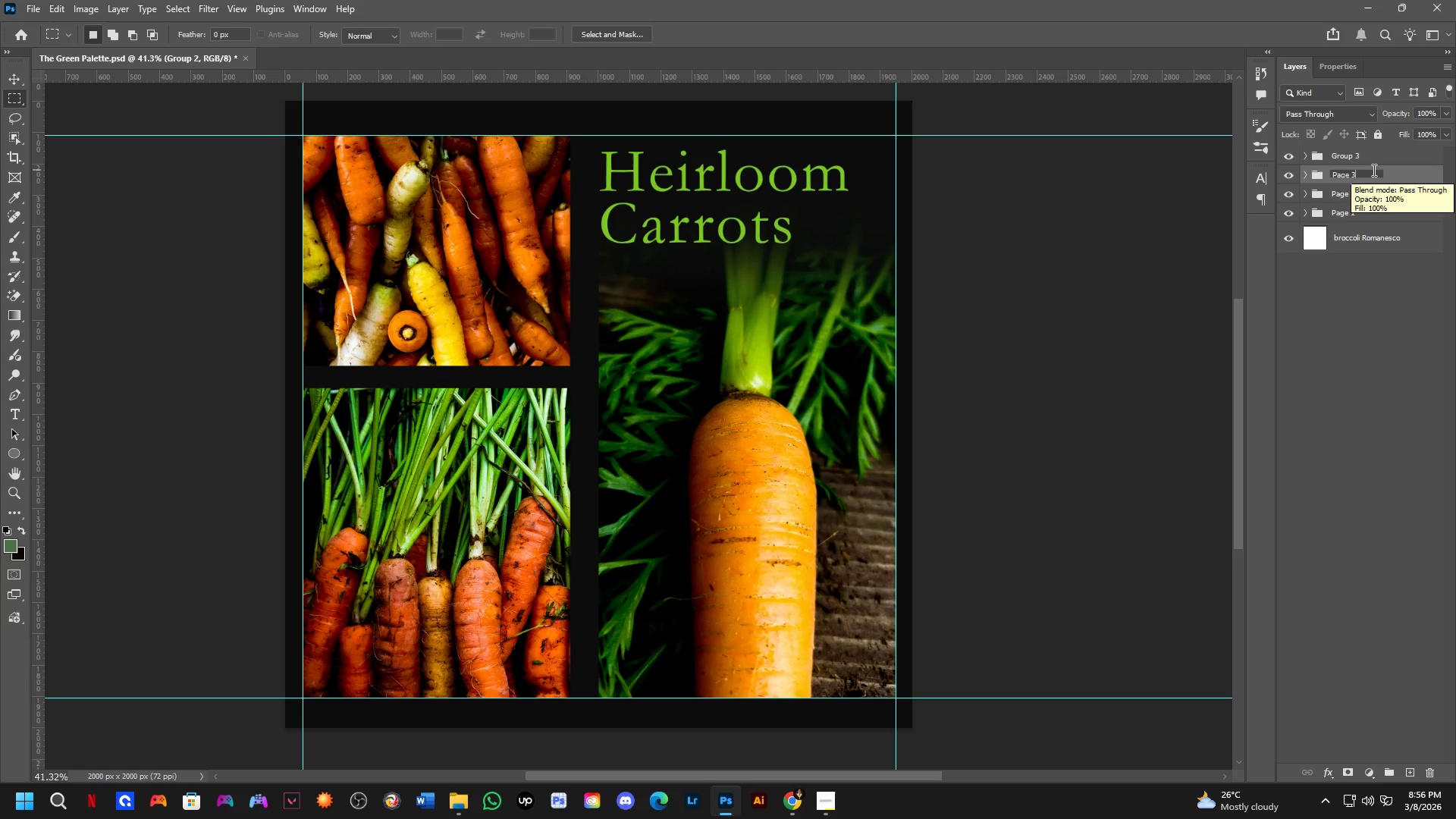 
key(NumpadEnter)
 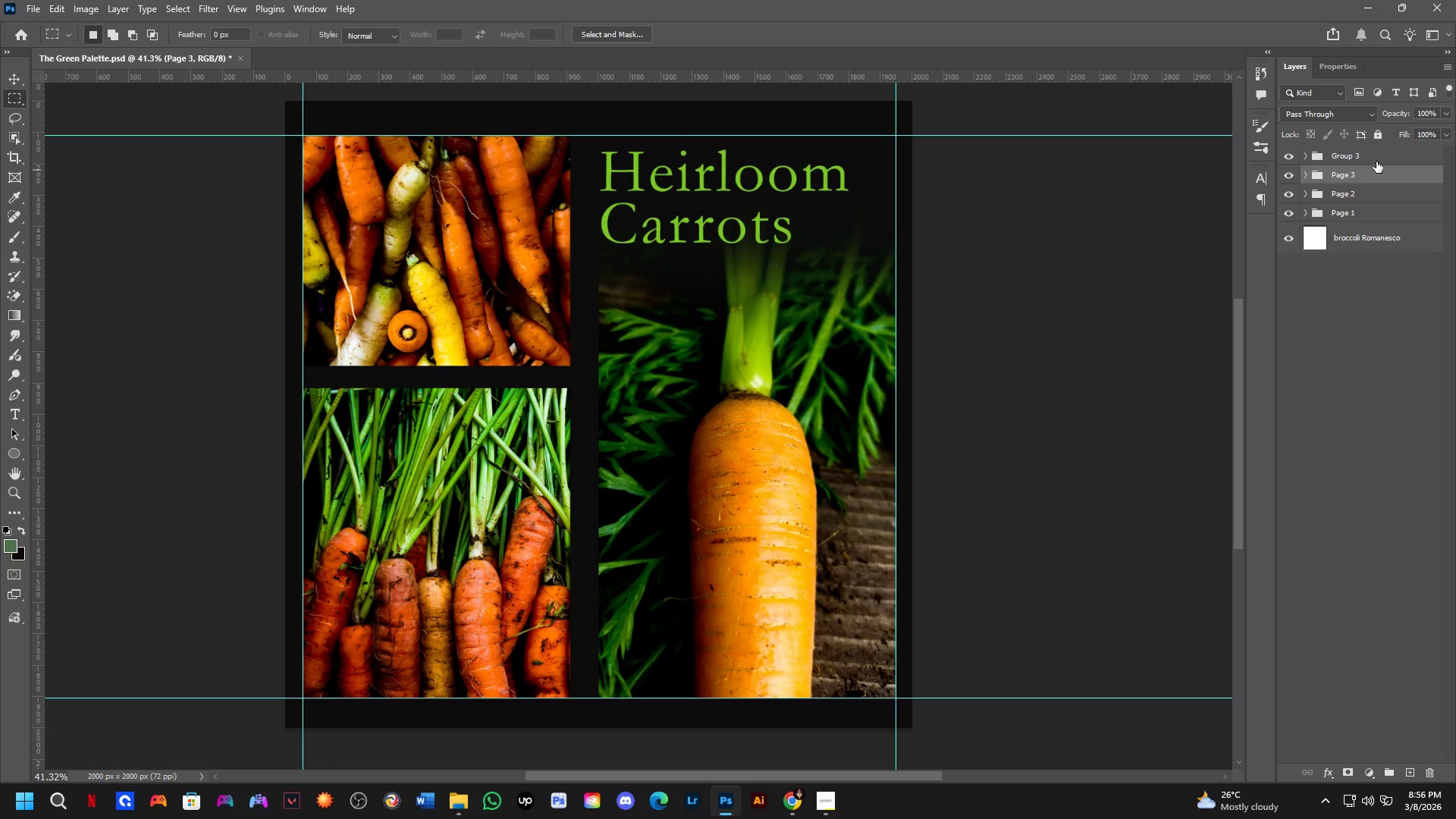 
wait(8.49)
 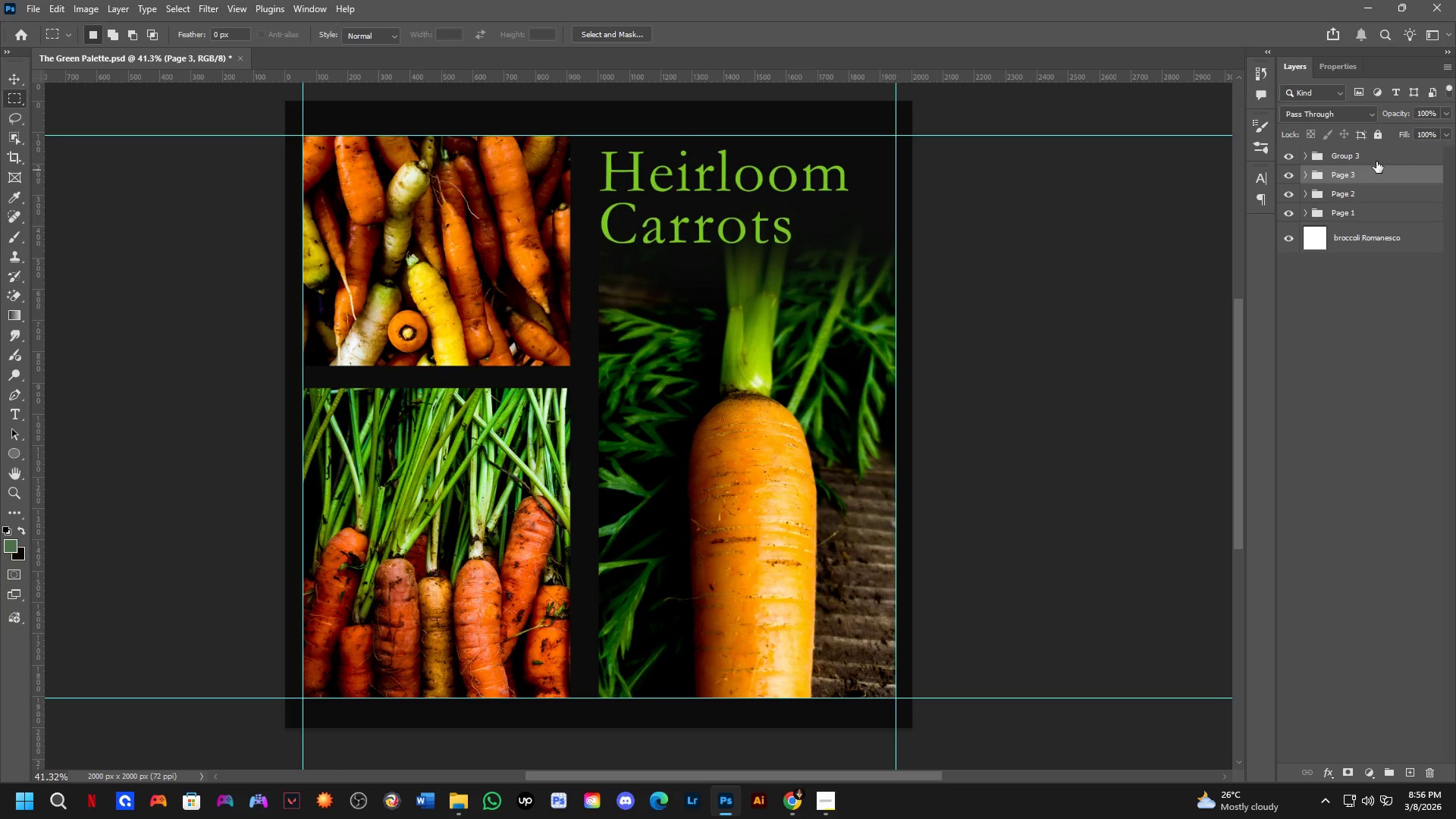 
mouse_move([1363, 139])
 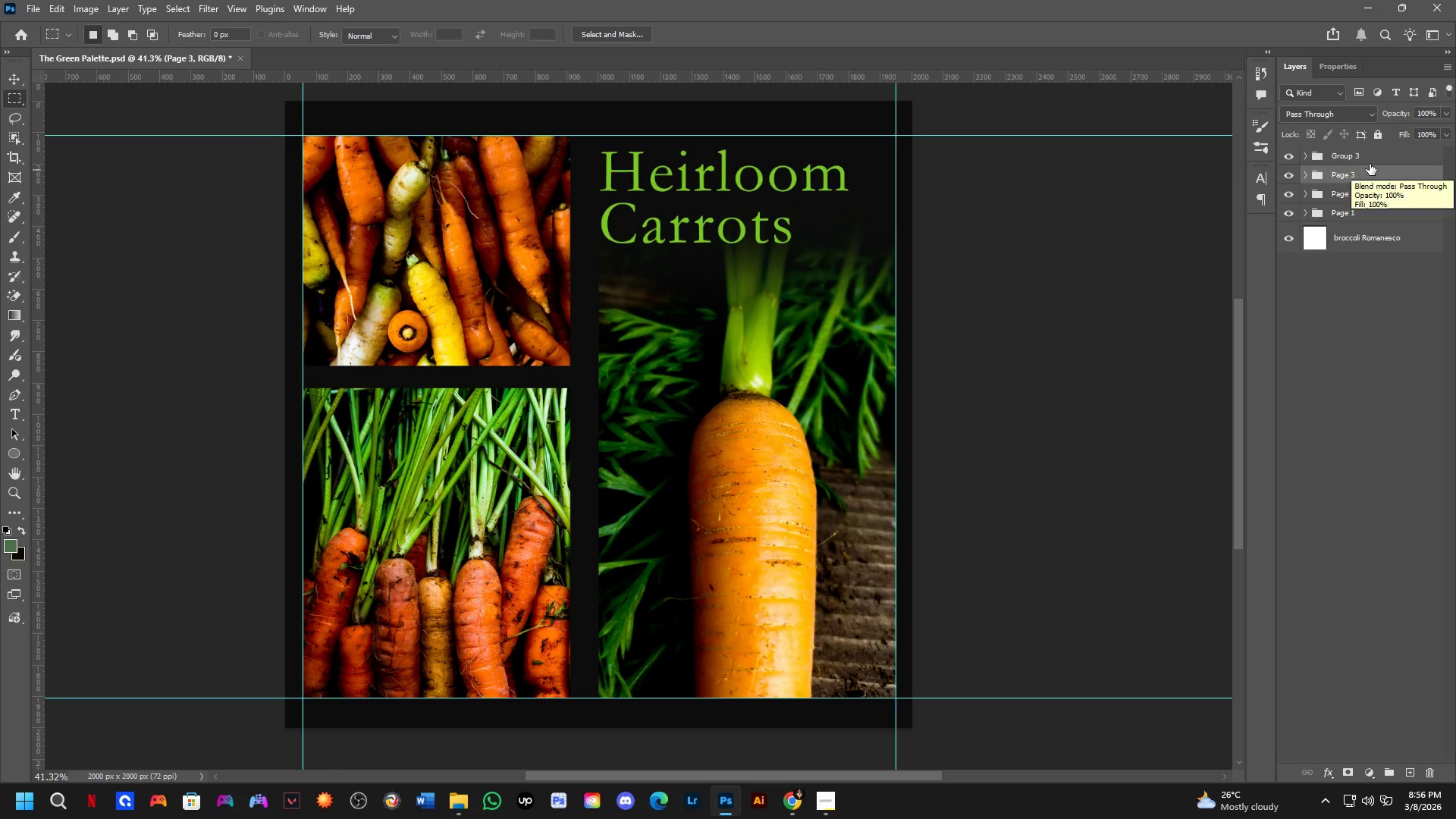 
double_click([1362, 158])
 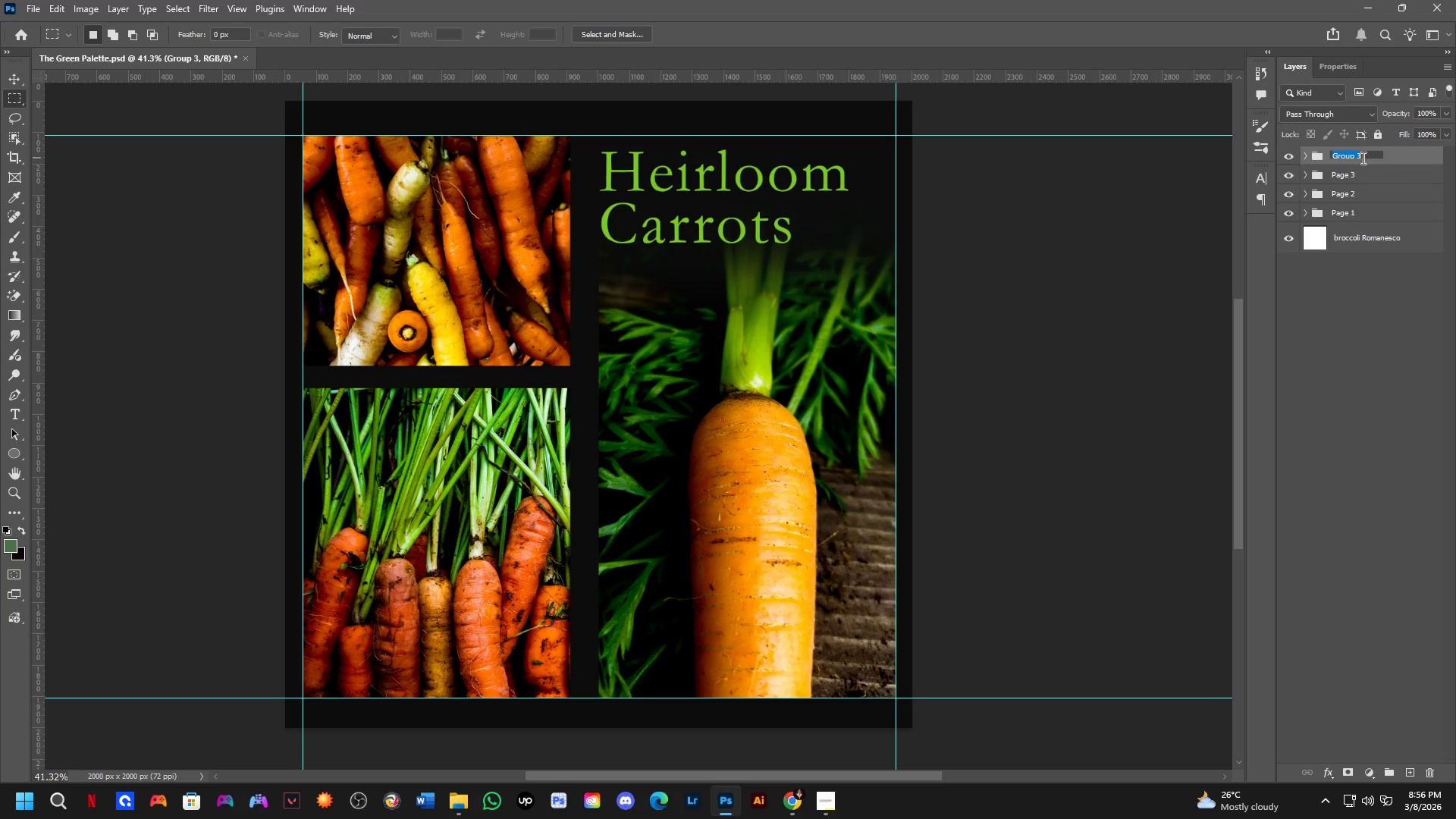 
key(Control+V)
 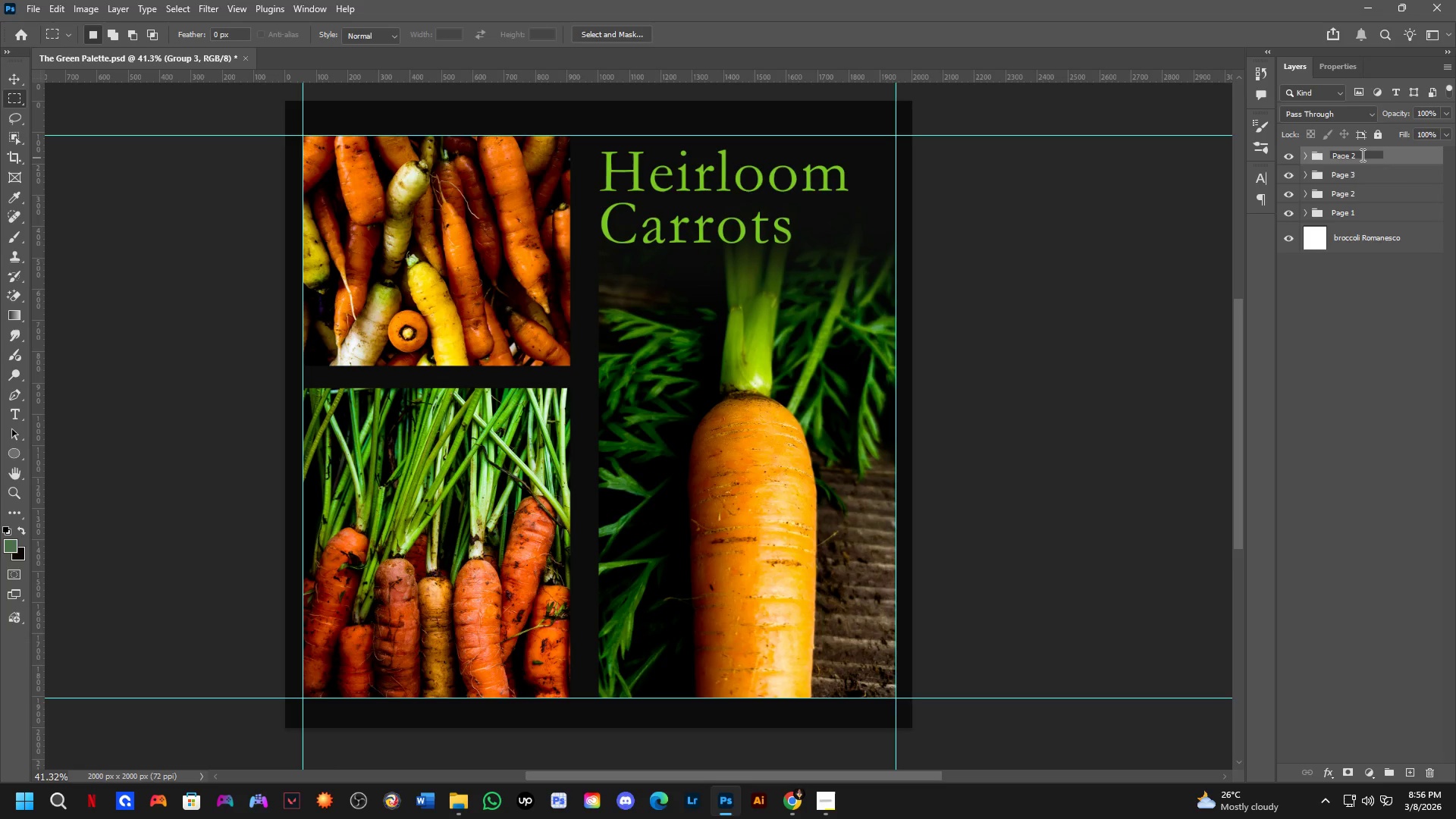 
key(Backspace)
 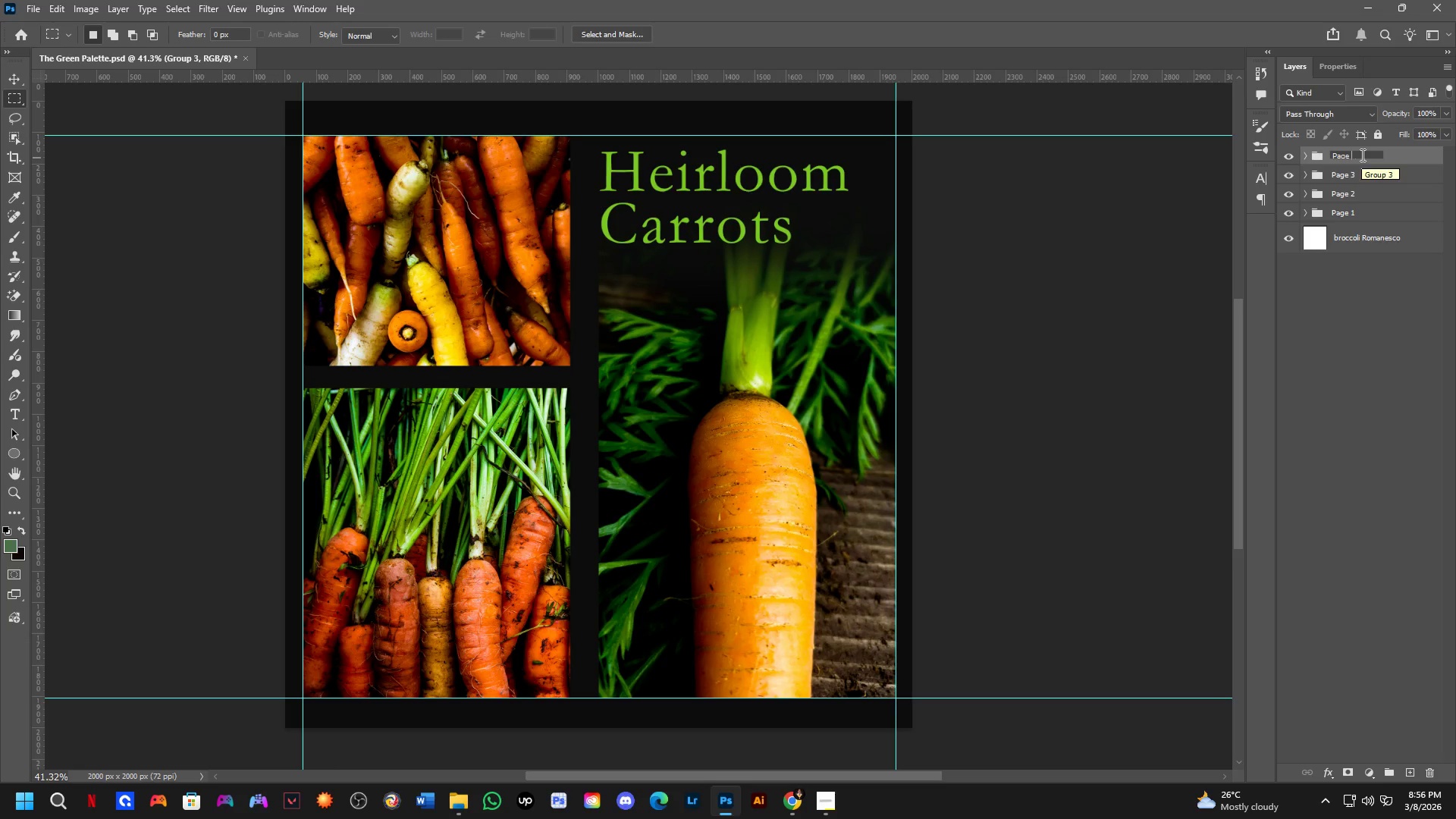 
key(Numpad4)
 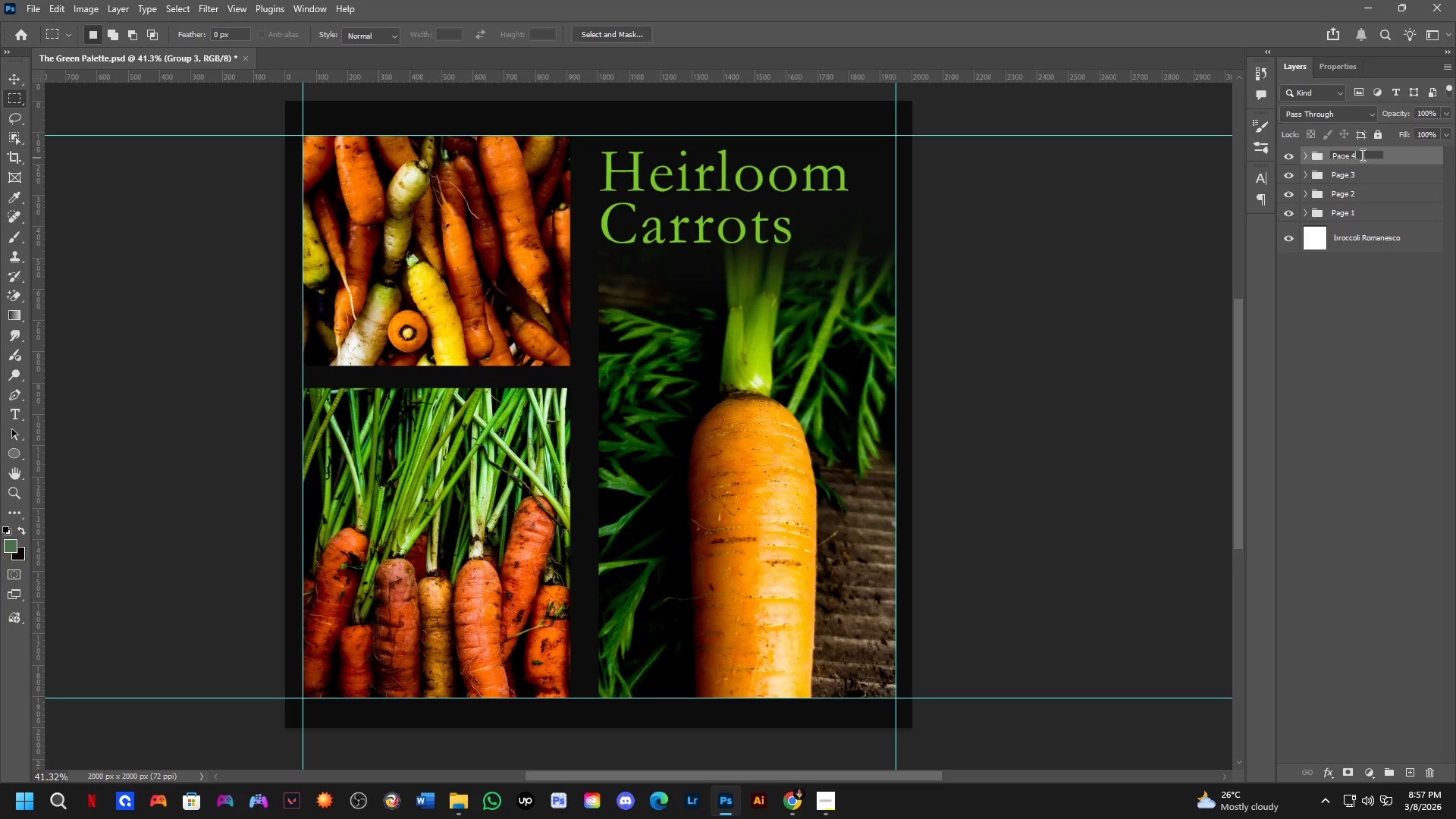 
key(NumpadEnter)
 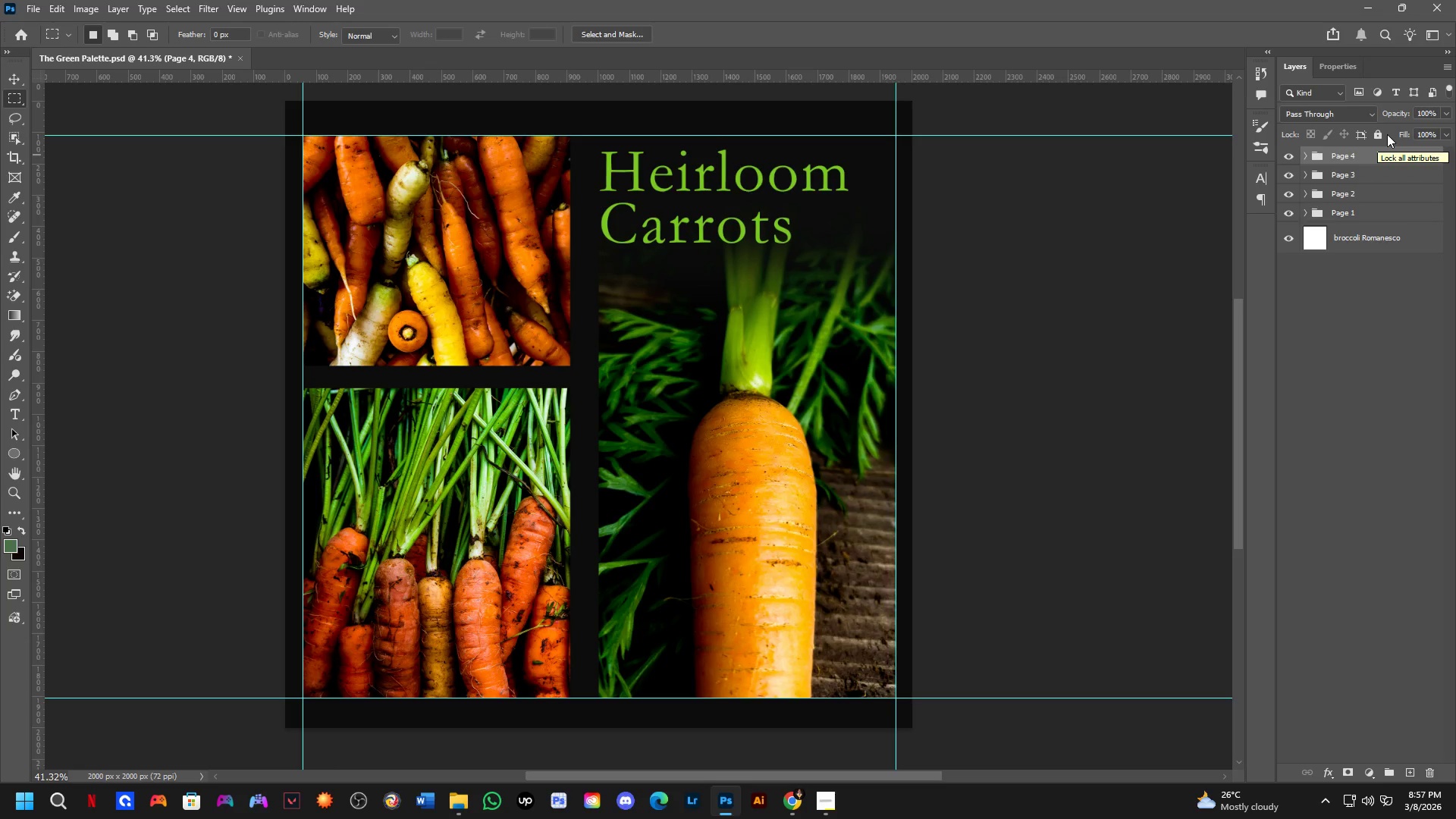 
wait(6.05)
 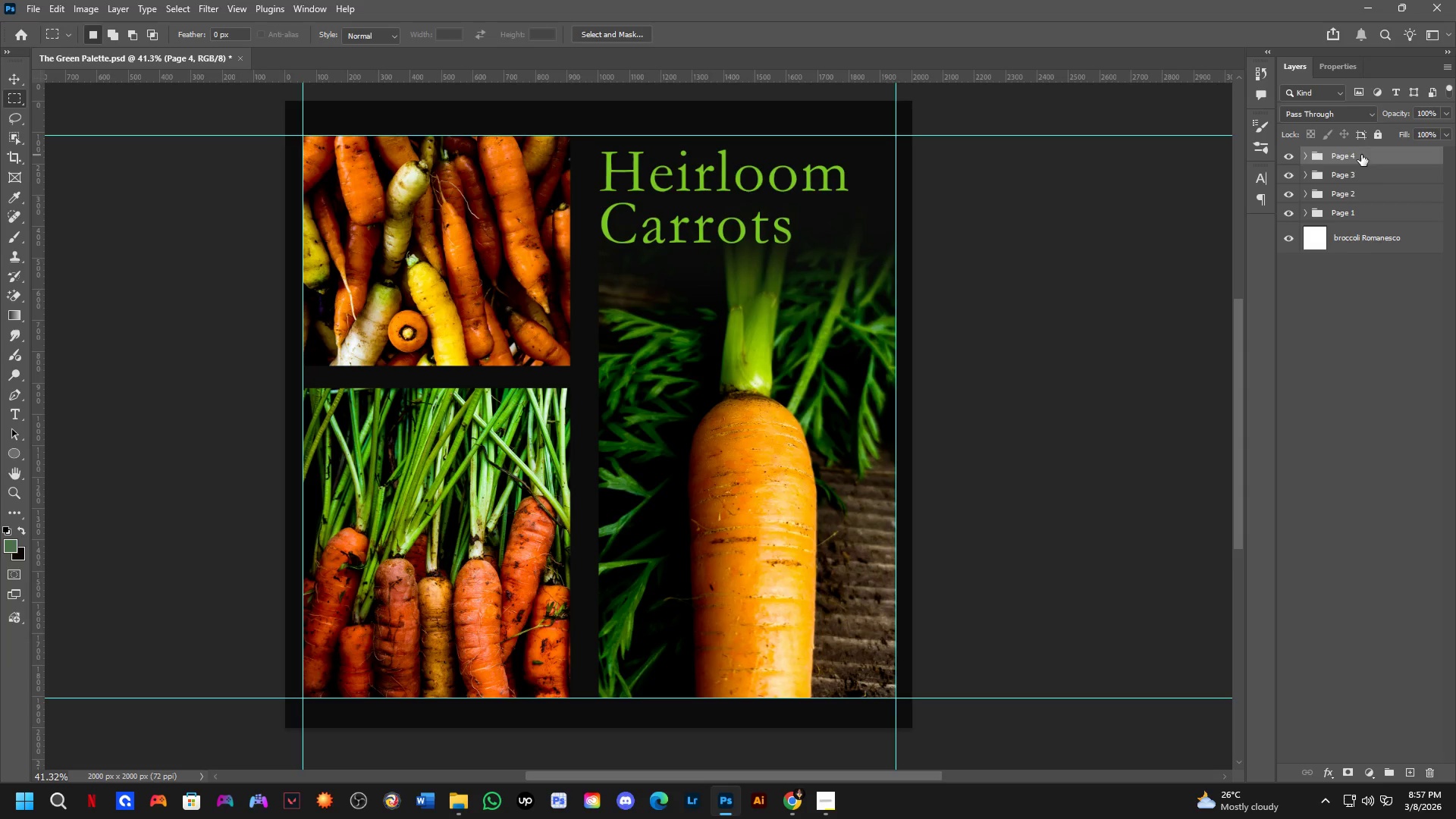 
left_click_drag(start_coordinate=[1291, 155], to_coordinate=[1289, 189])
 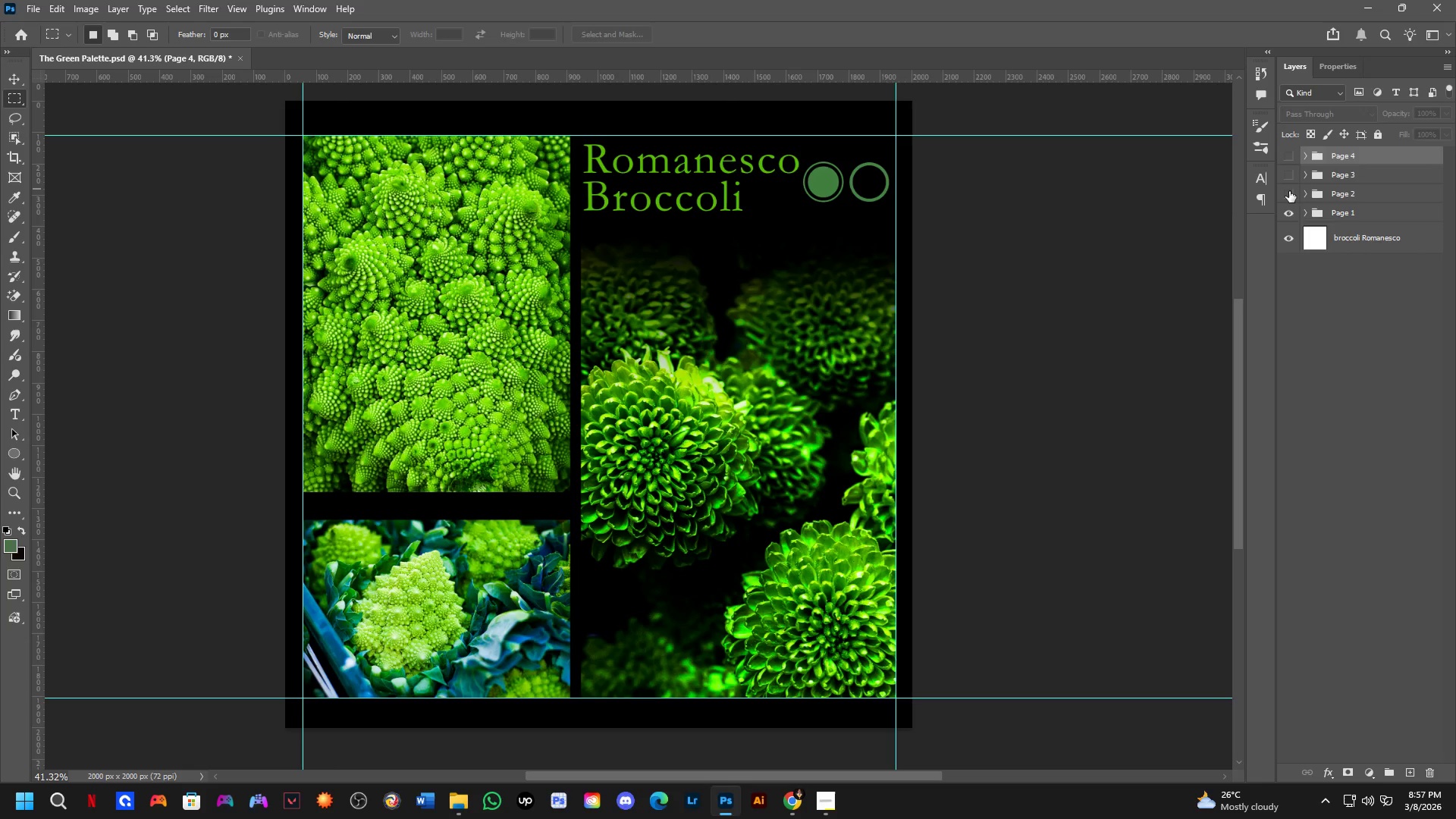 
left_click_drag(start_coordinate=[1289, 191], to_coordinate=[1284, 150])
 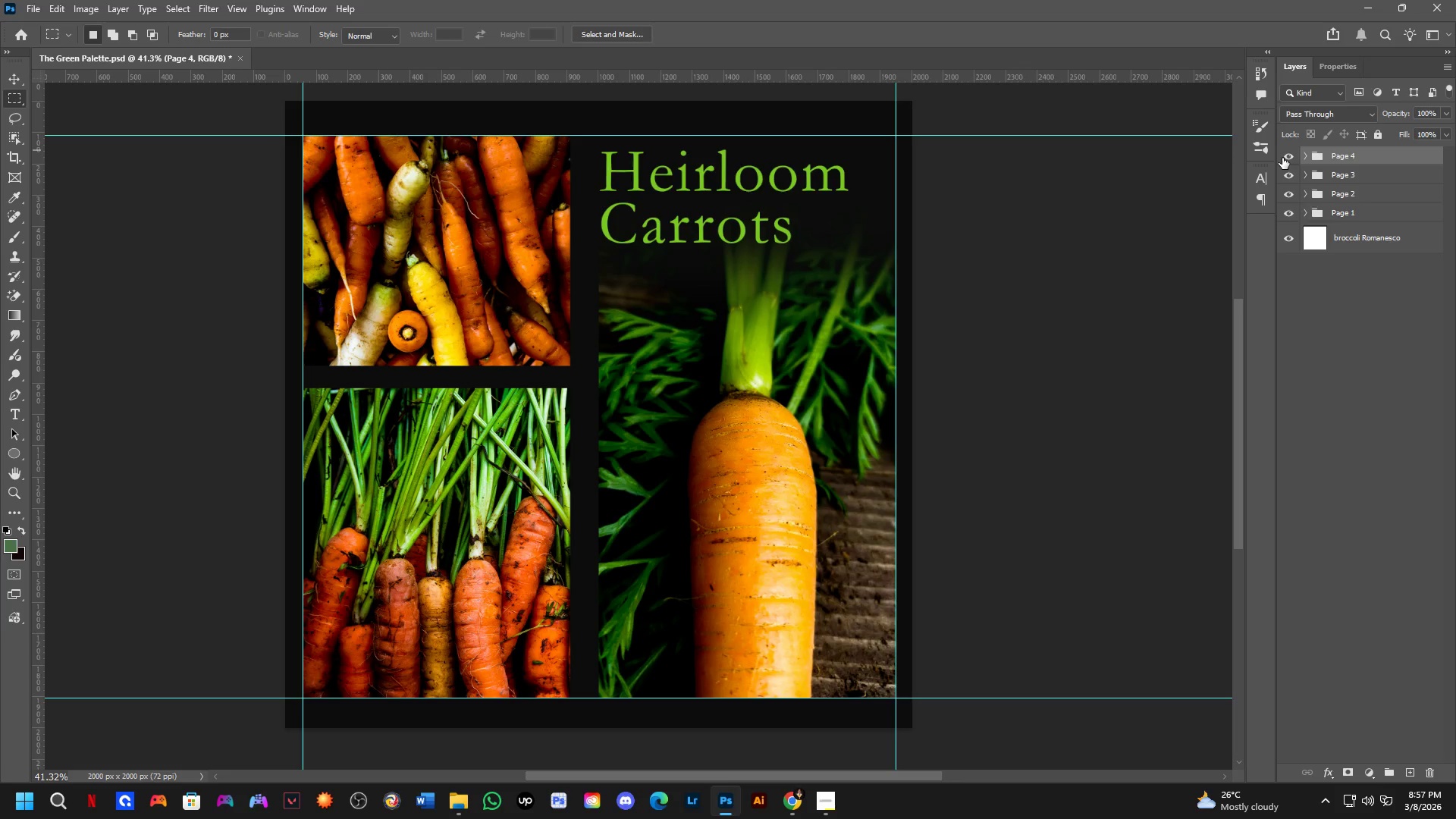 
wait(29.47)
 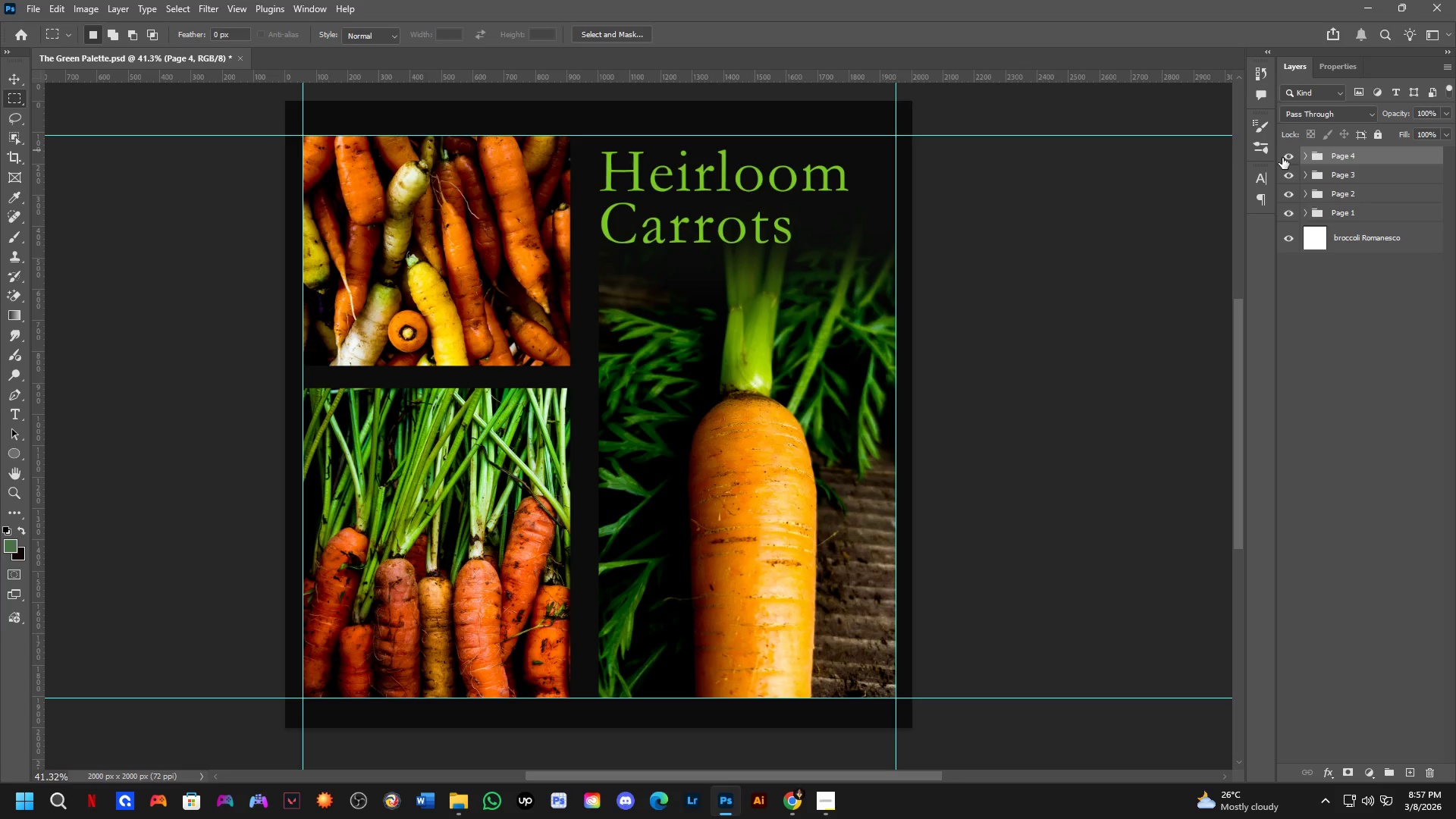 
double_click([1286, 156])
 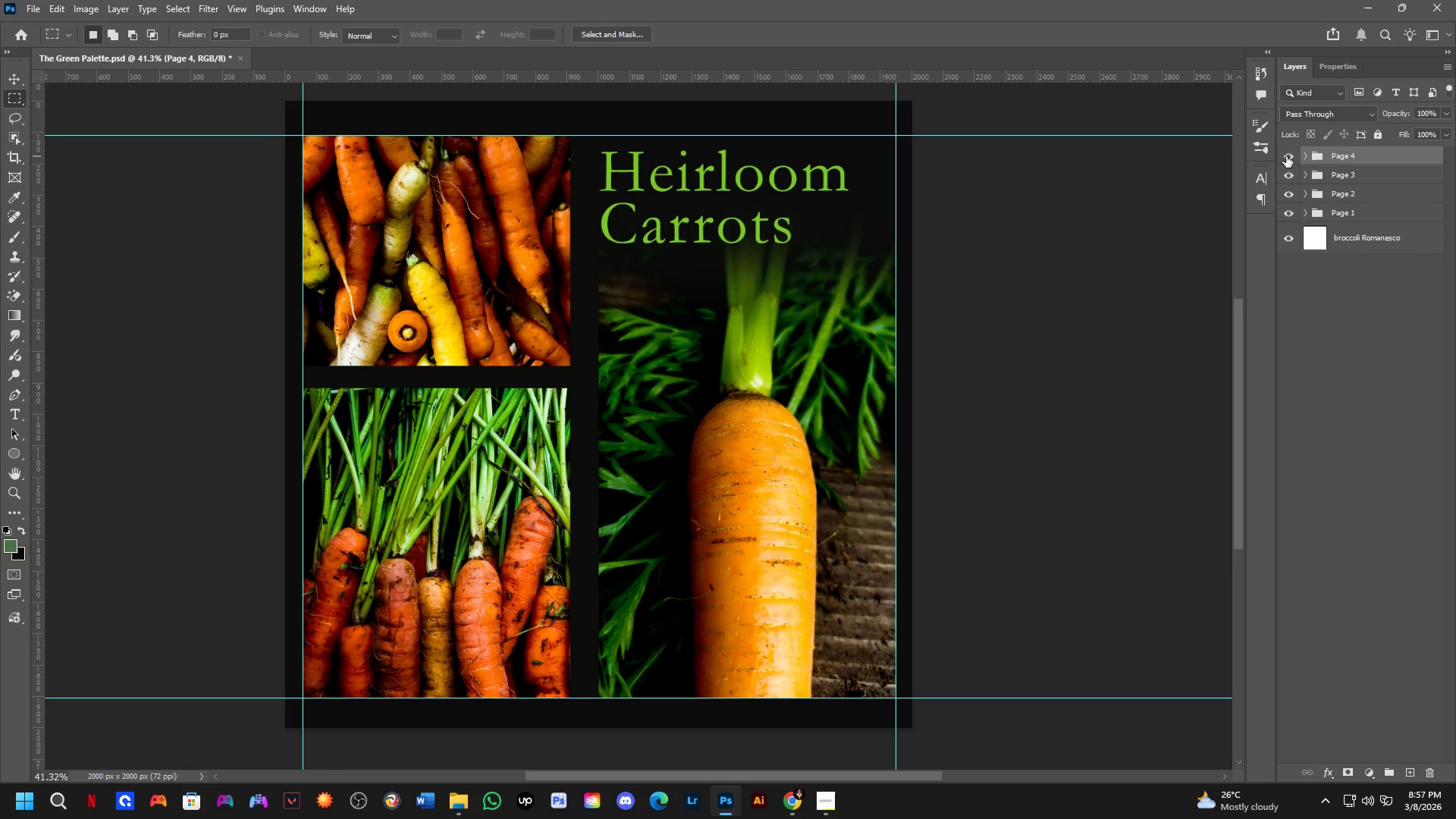 
left_click([1286, 156])
 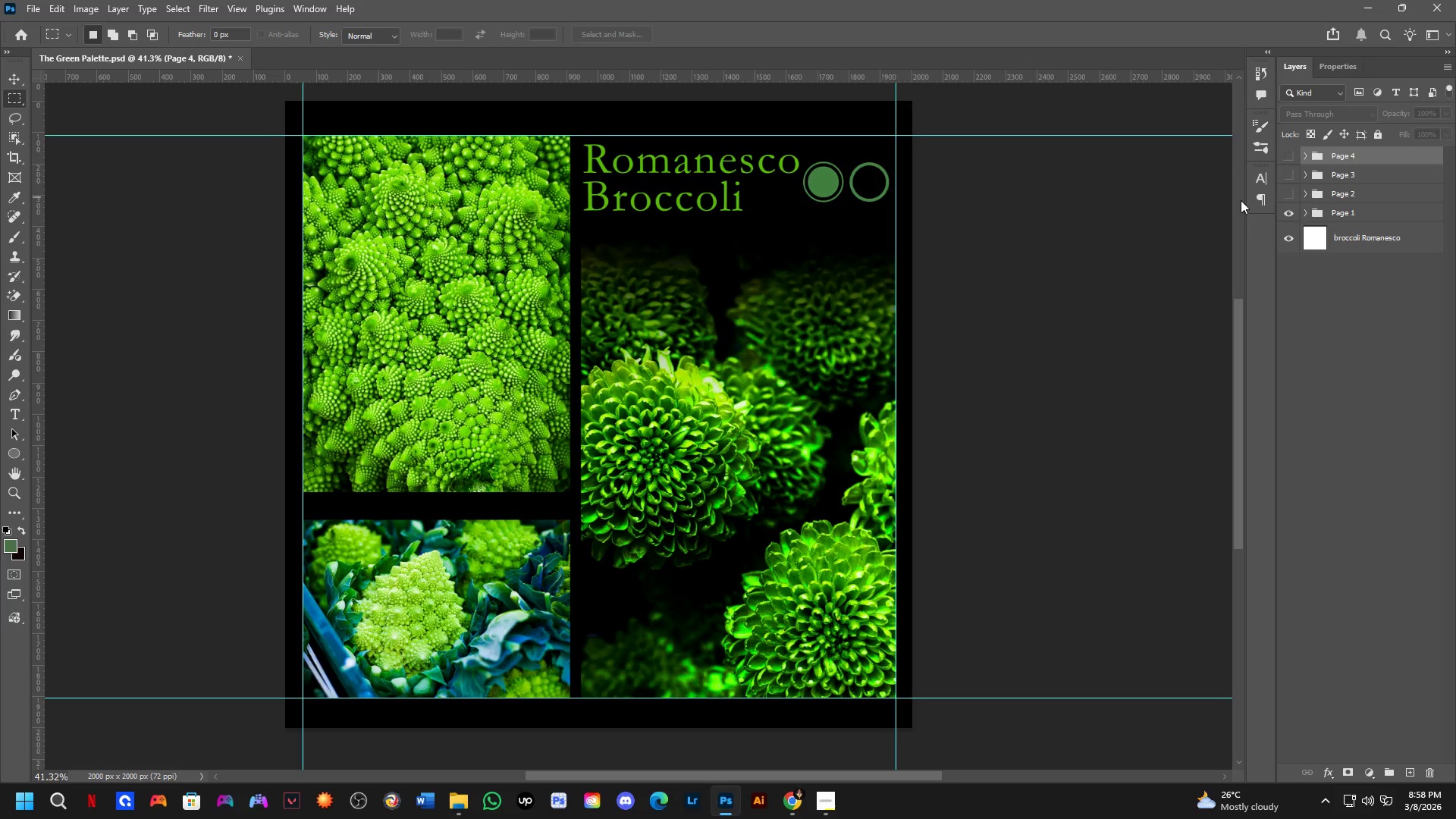 
wait(35.61)
 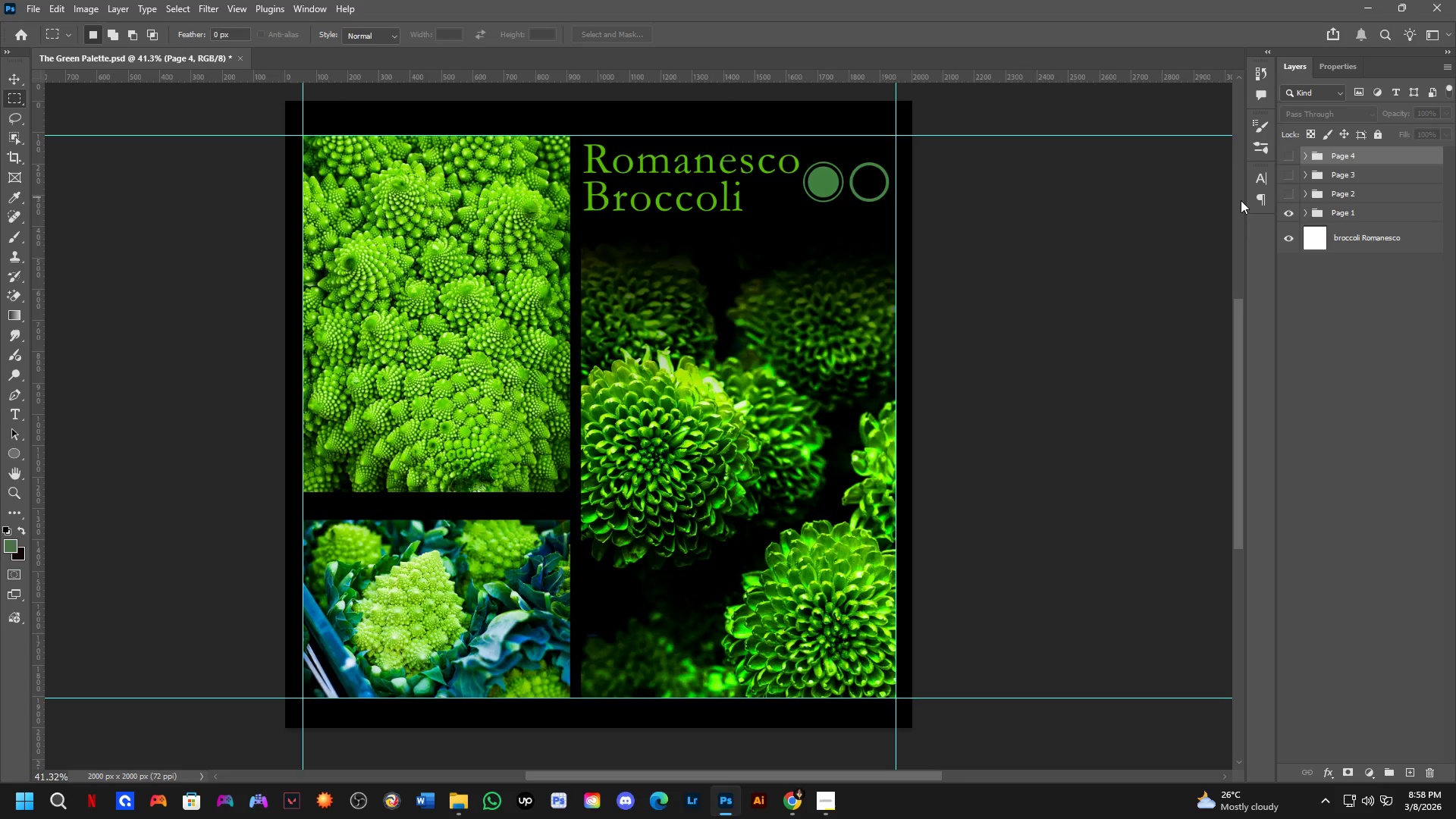 
scroll: coordinate [968, 232], scroll_direction: down, amount: 1.0
 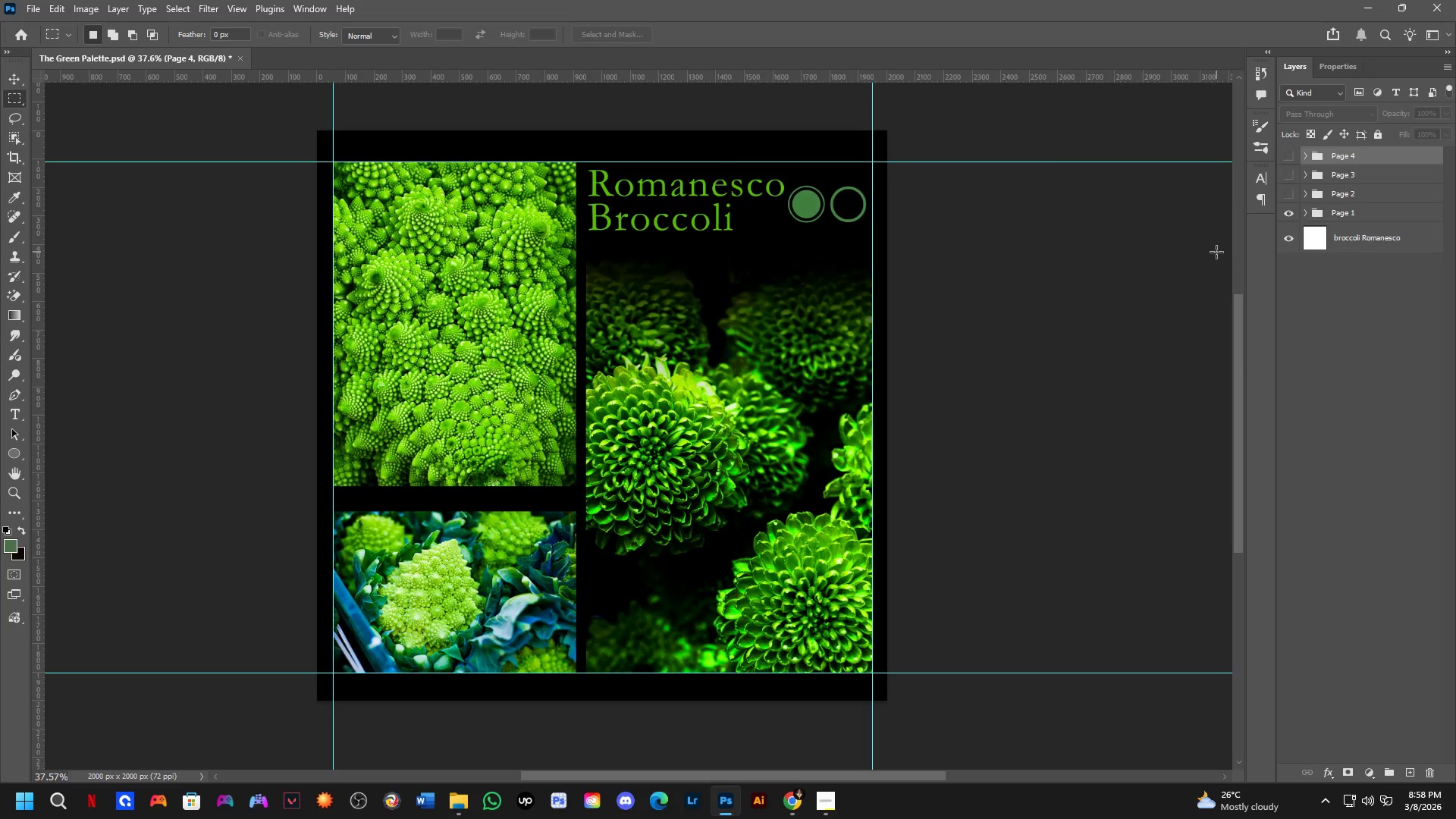 
mouse_move([1348, 215])
 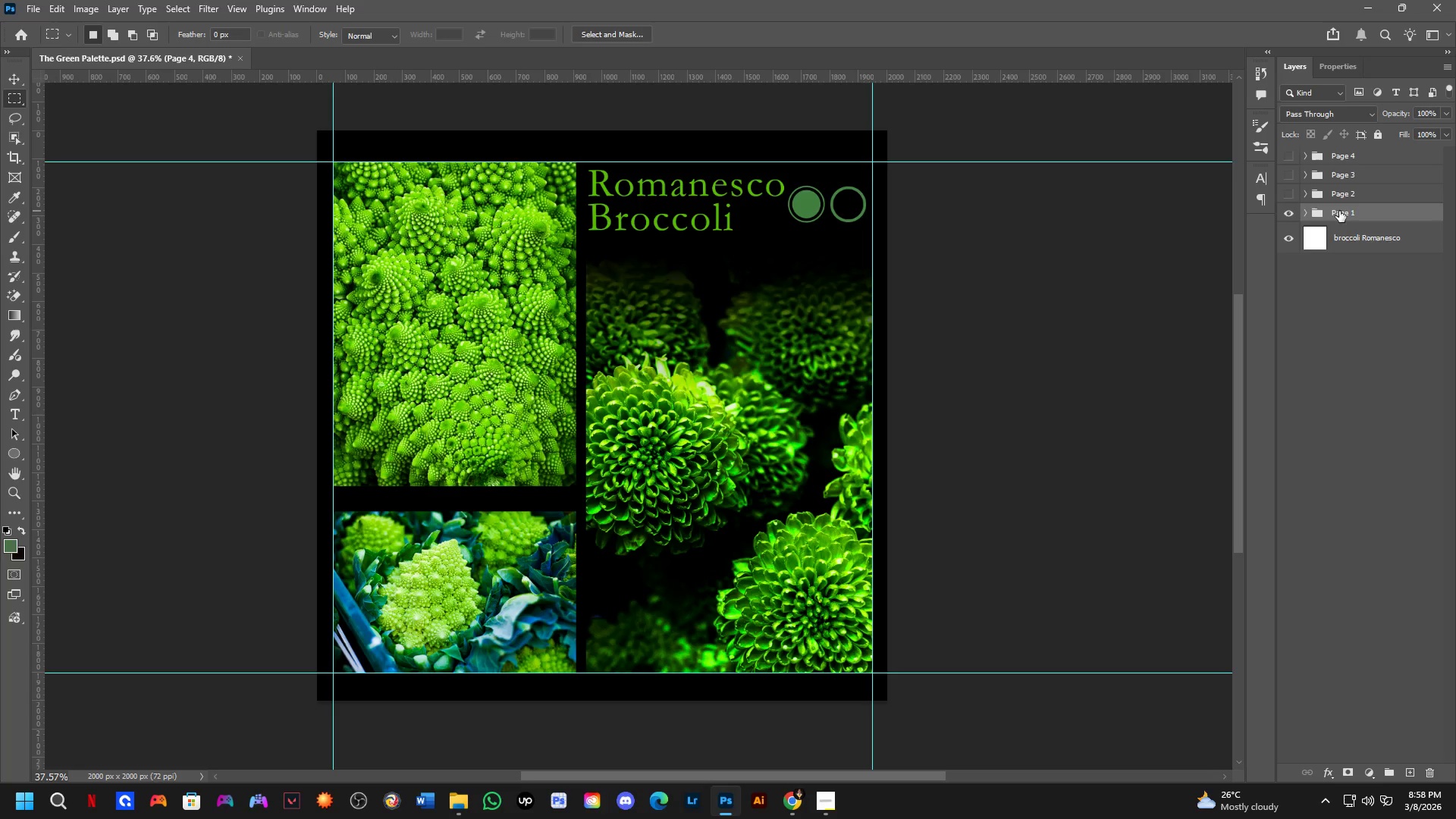 
double_click([1339, 211])
 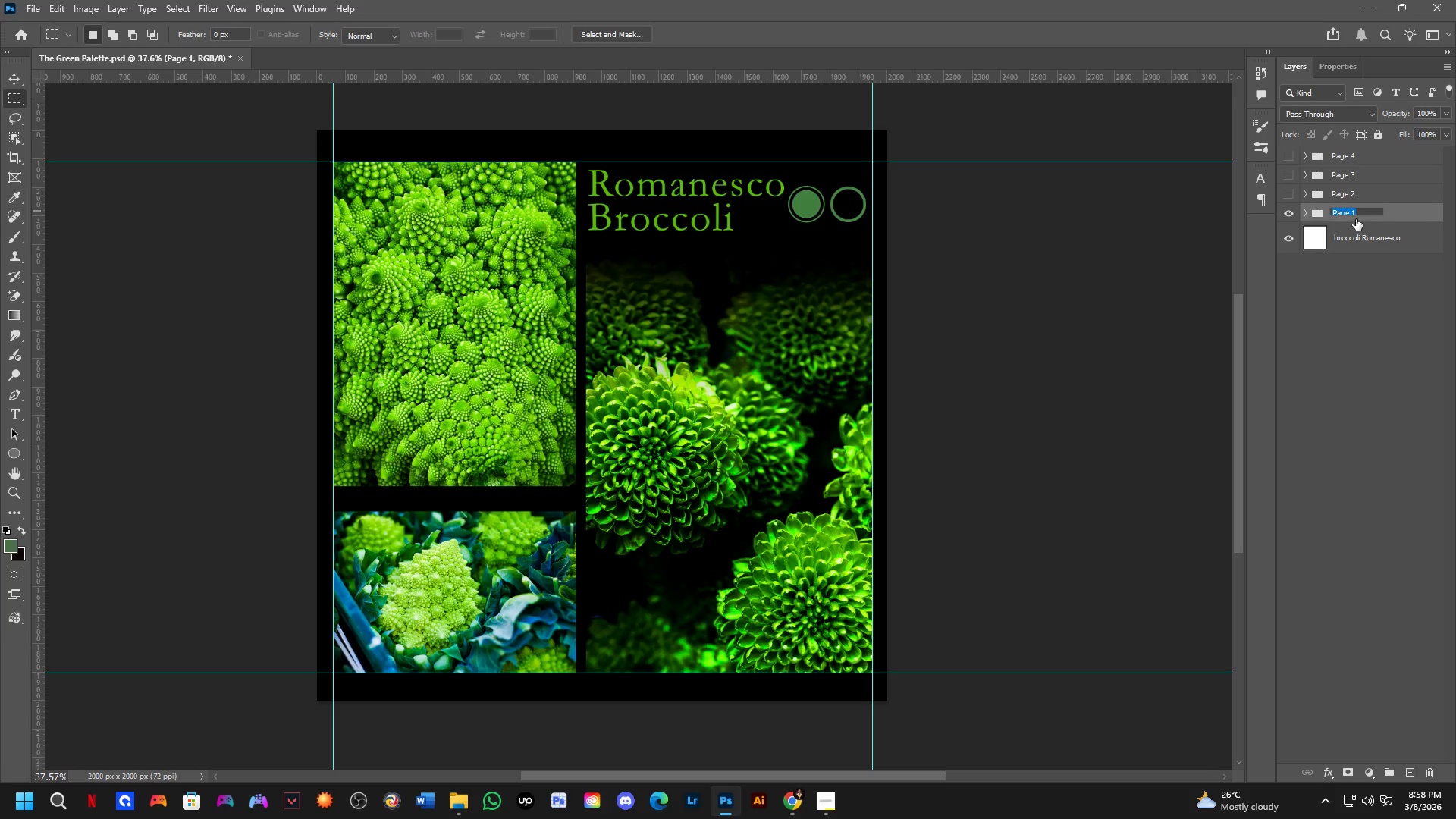 
key(ArrowRight)
 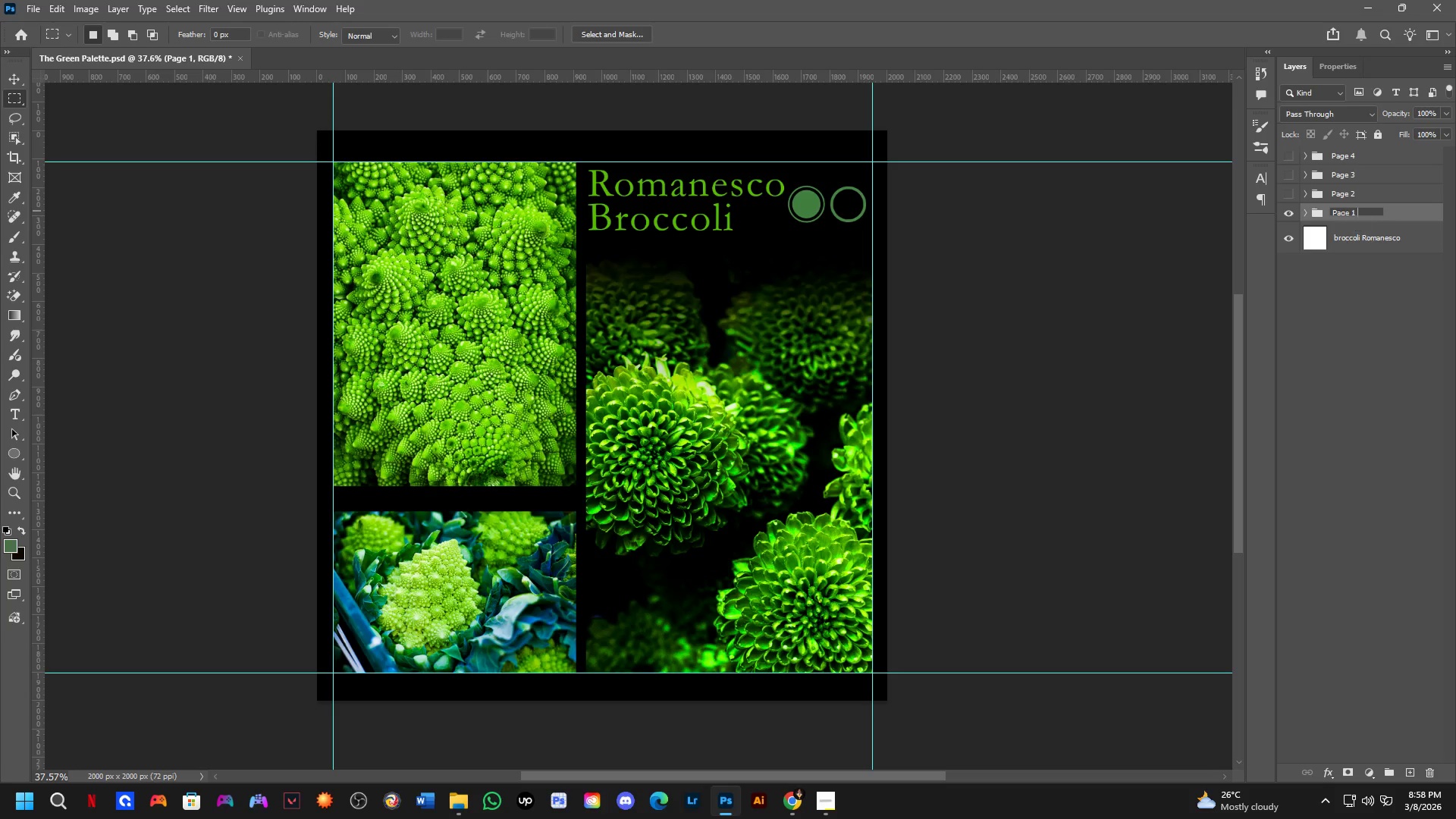 
type( Broccoli)
key(NumpadEnter)
 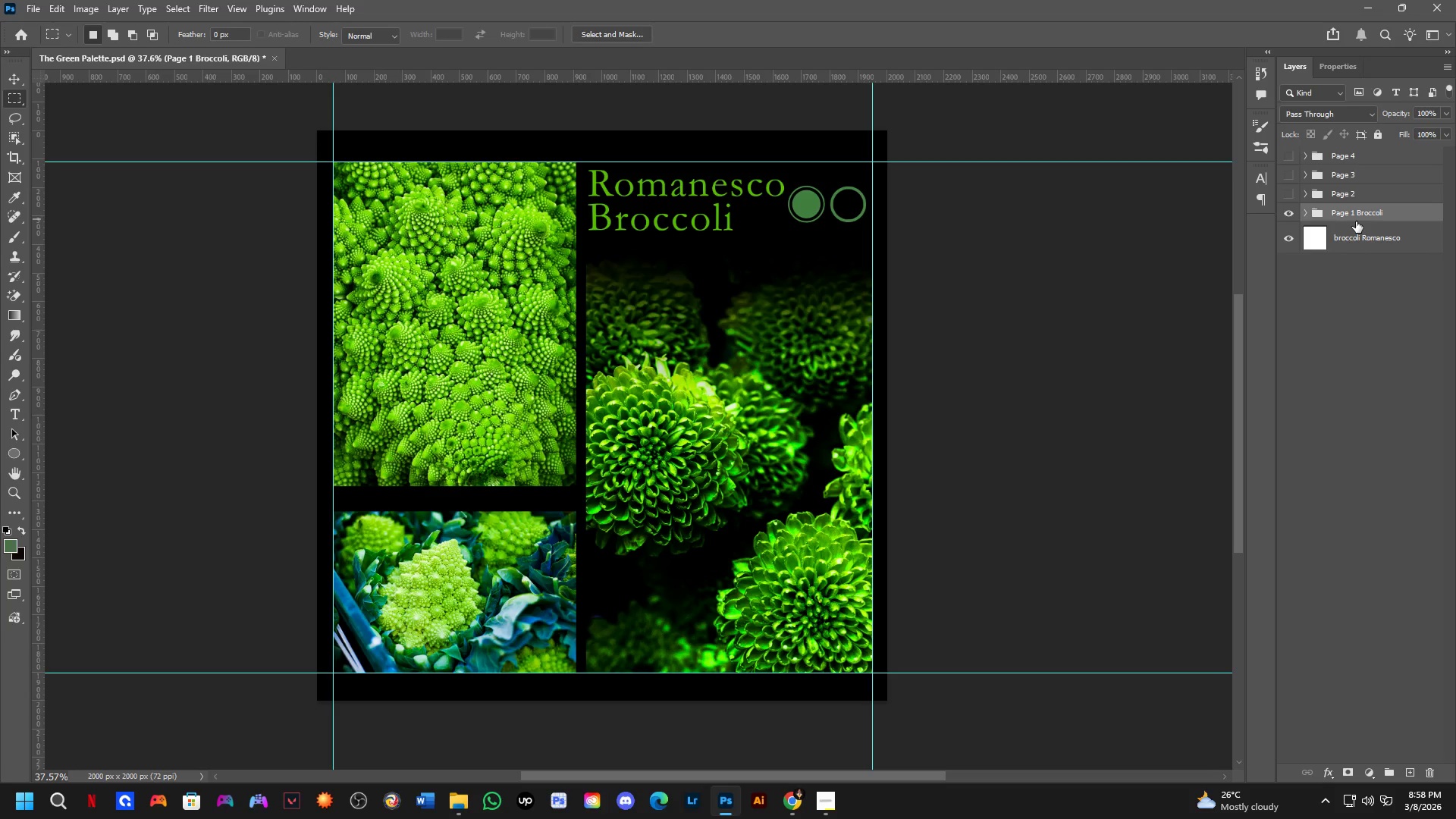 
double_click([1294, 207])
 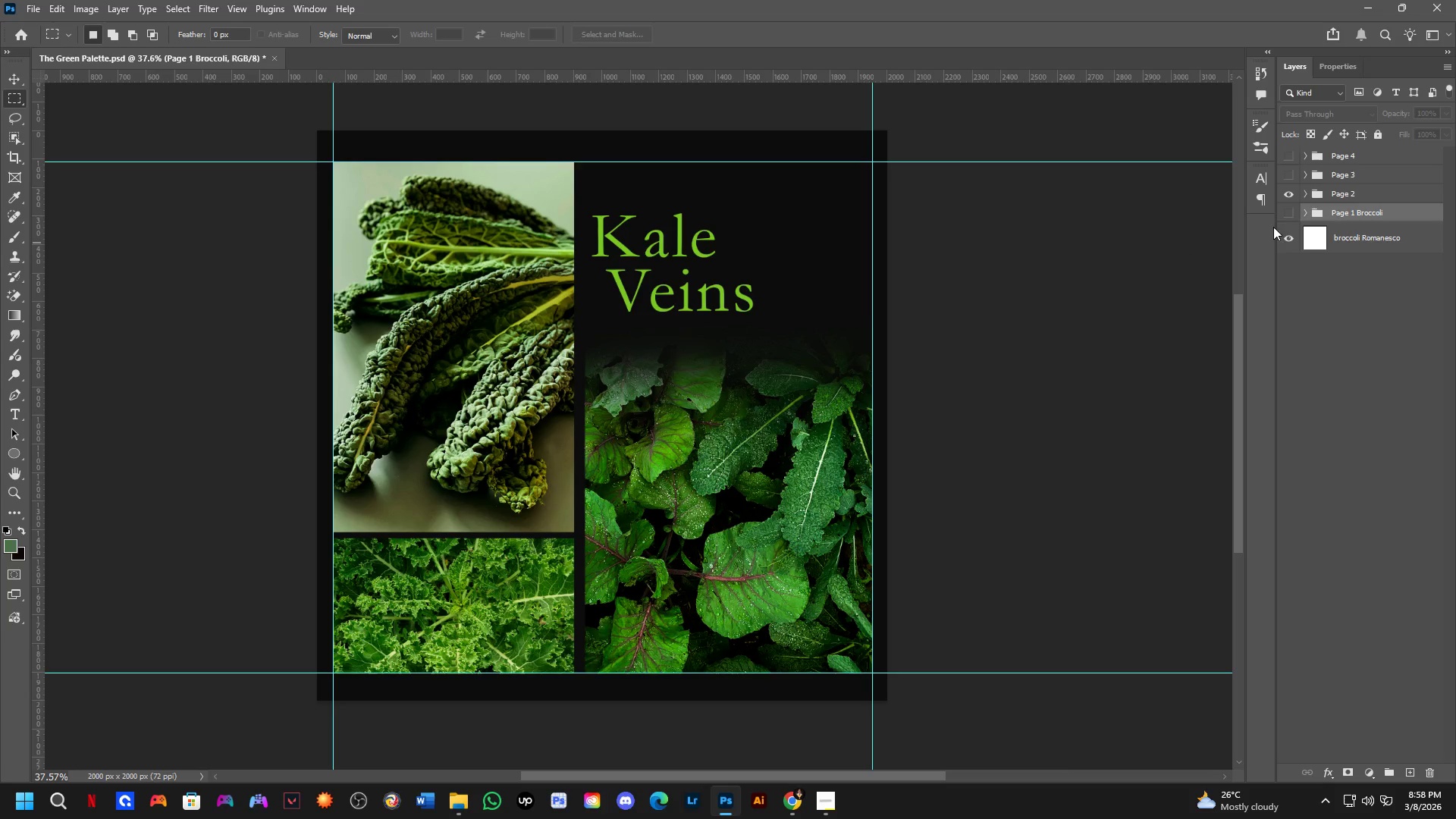 
double_click([1351, 195])
 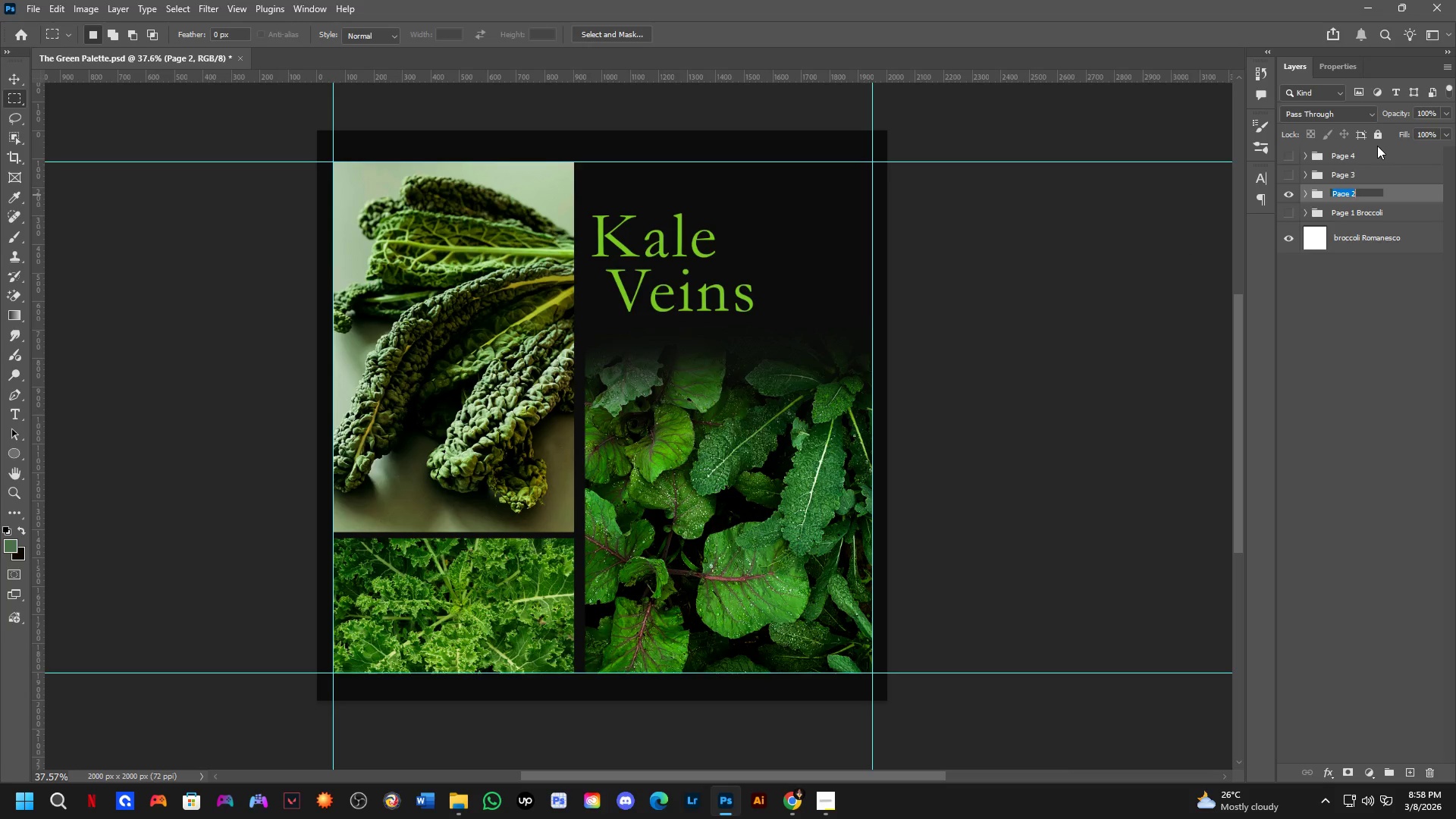 
key(ArrowRight)
 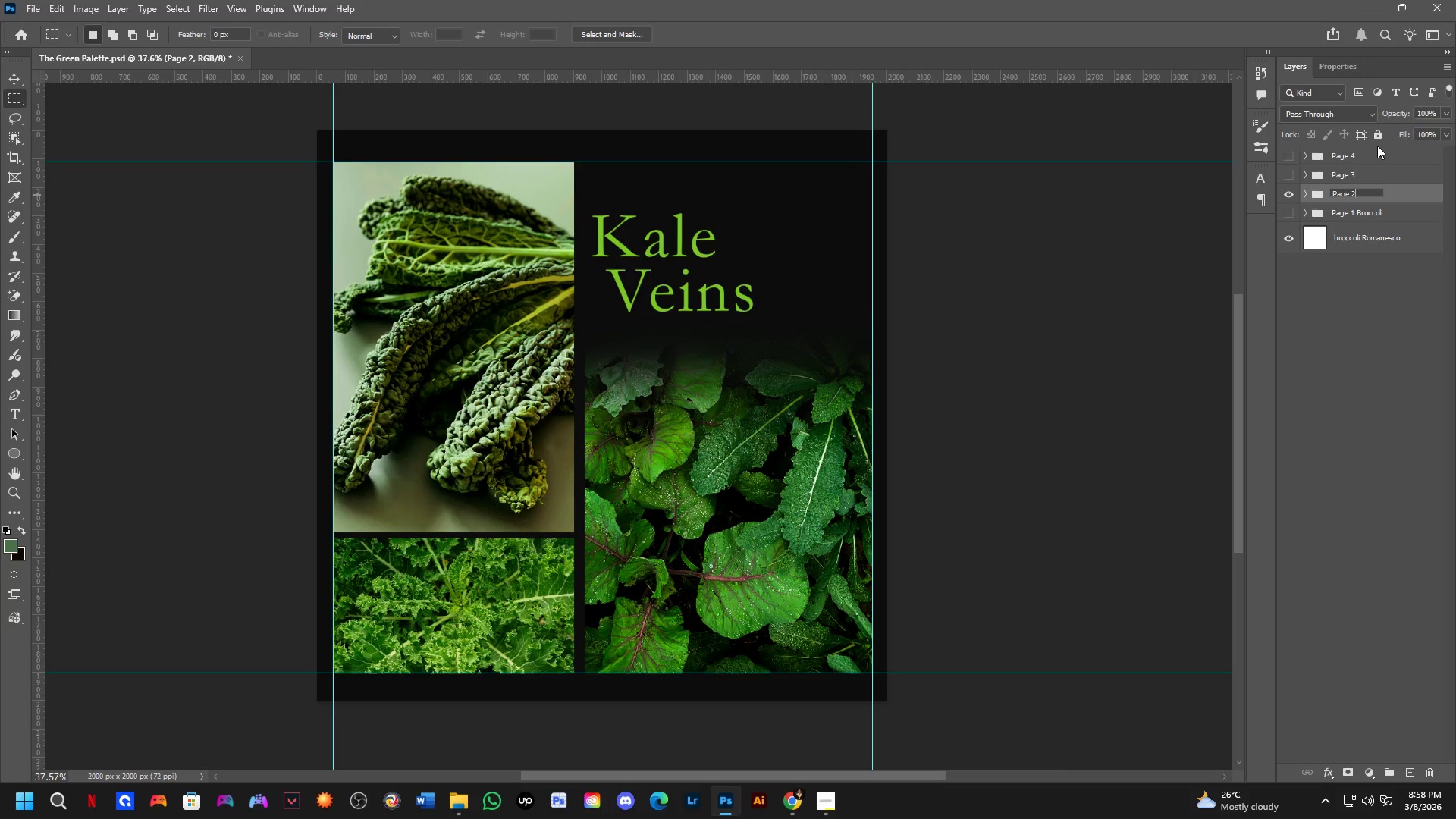 
key(ArrowDown)
 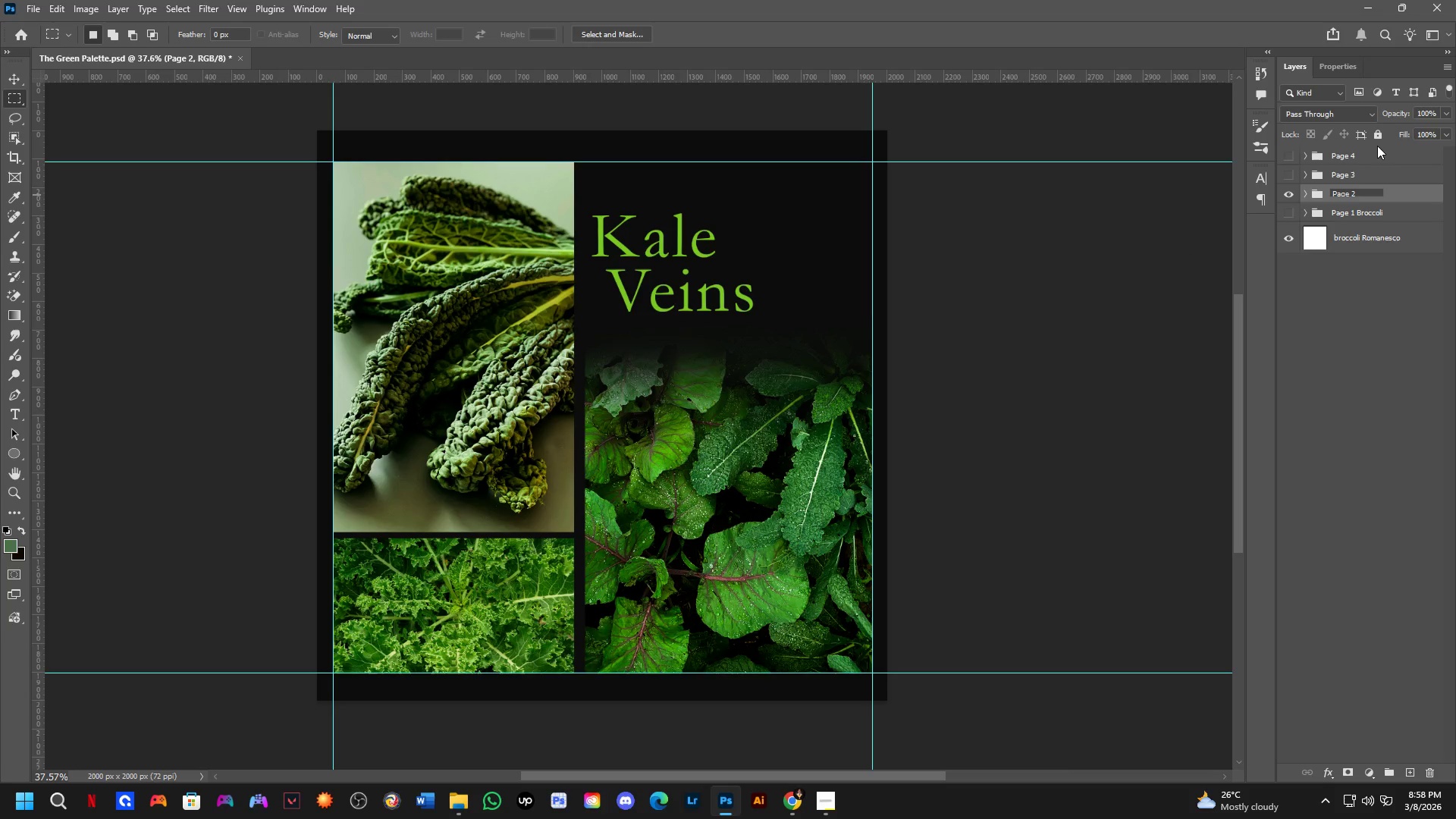 
type( Kale Veins)
 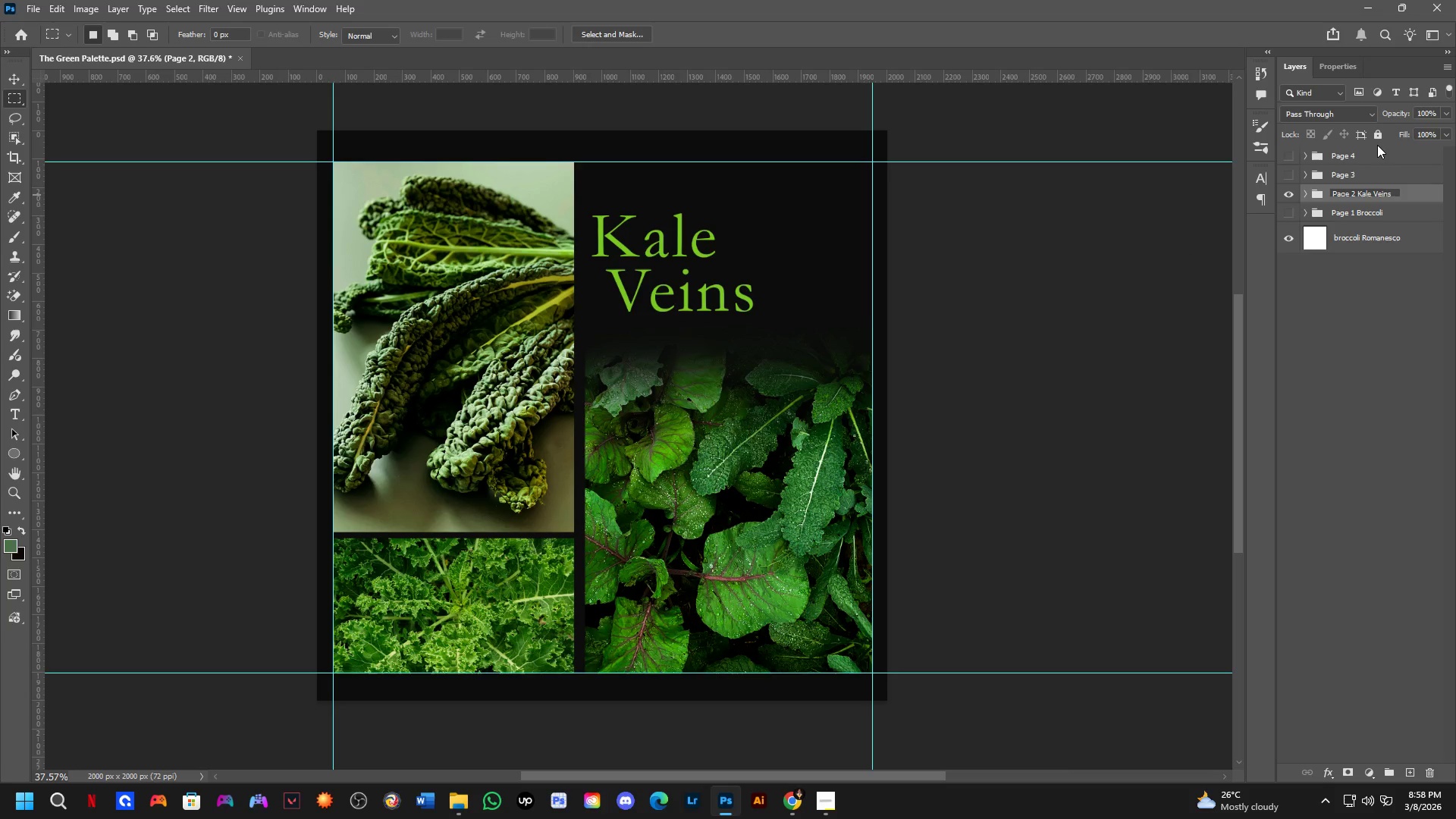 
key(NumpadEnter)
 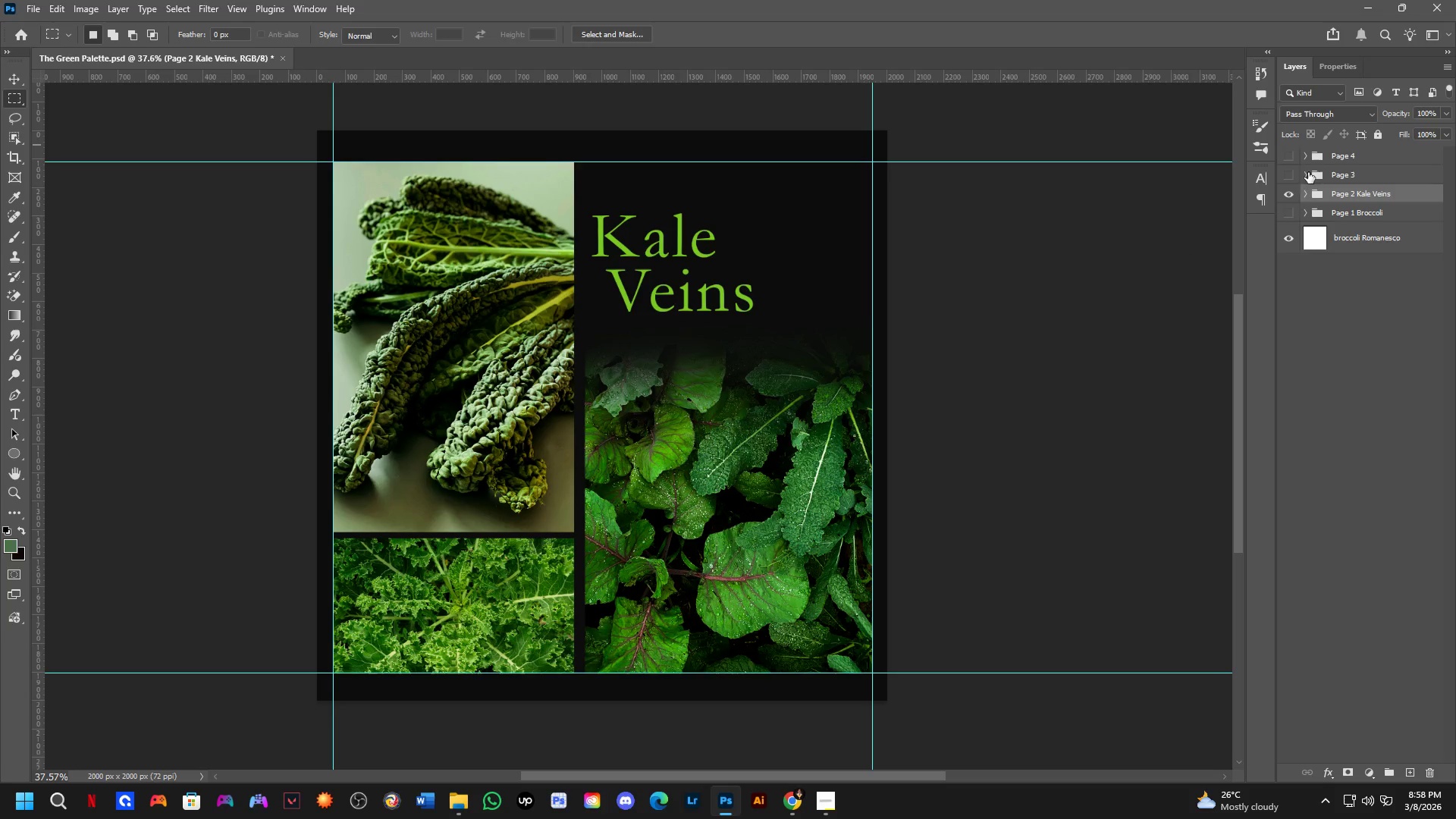 
left_click([1286, 175])
 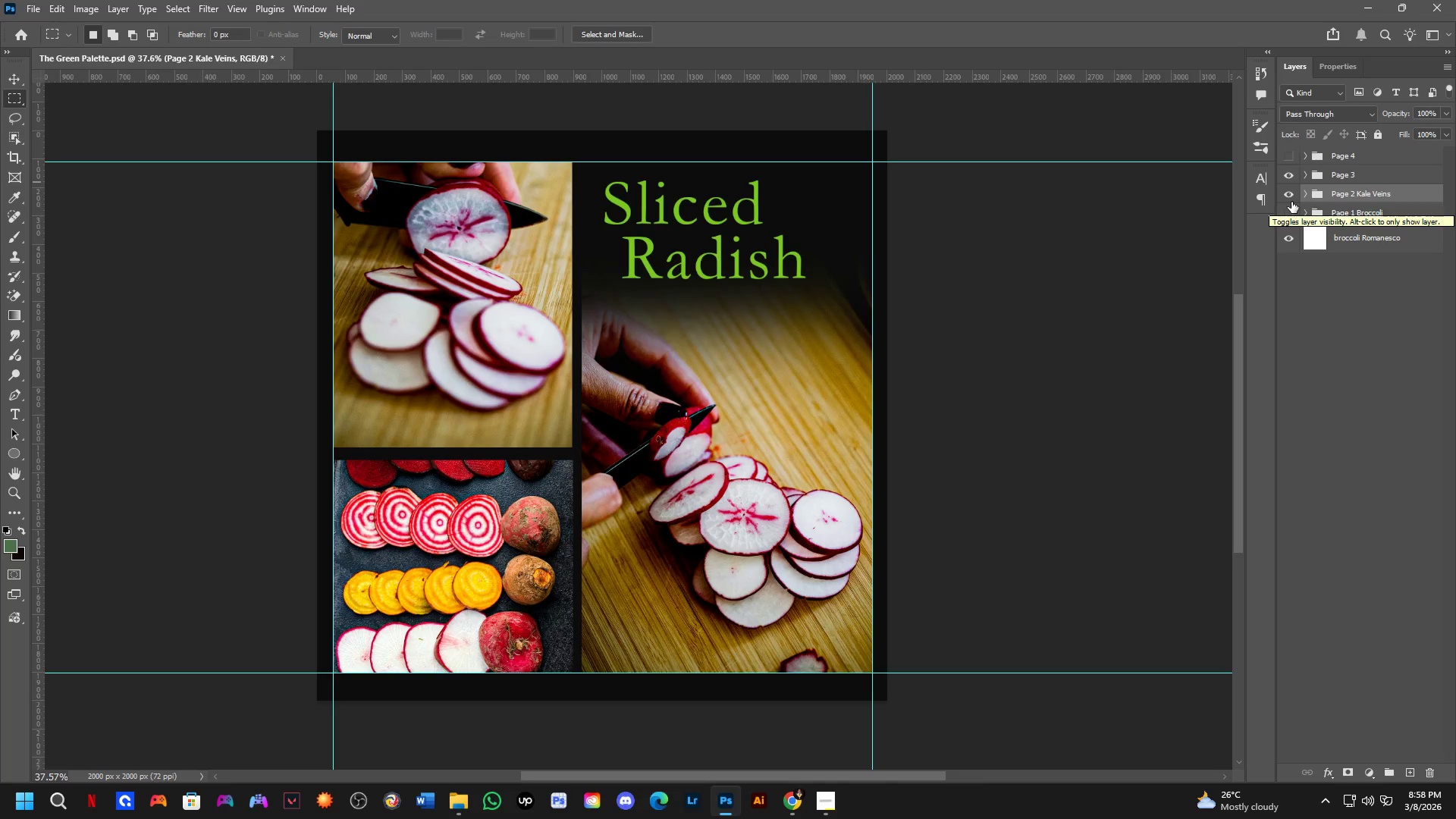 
left_click([1291, 196])
 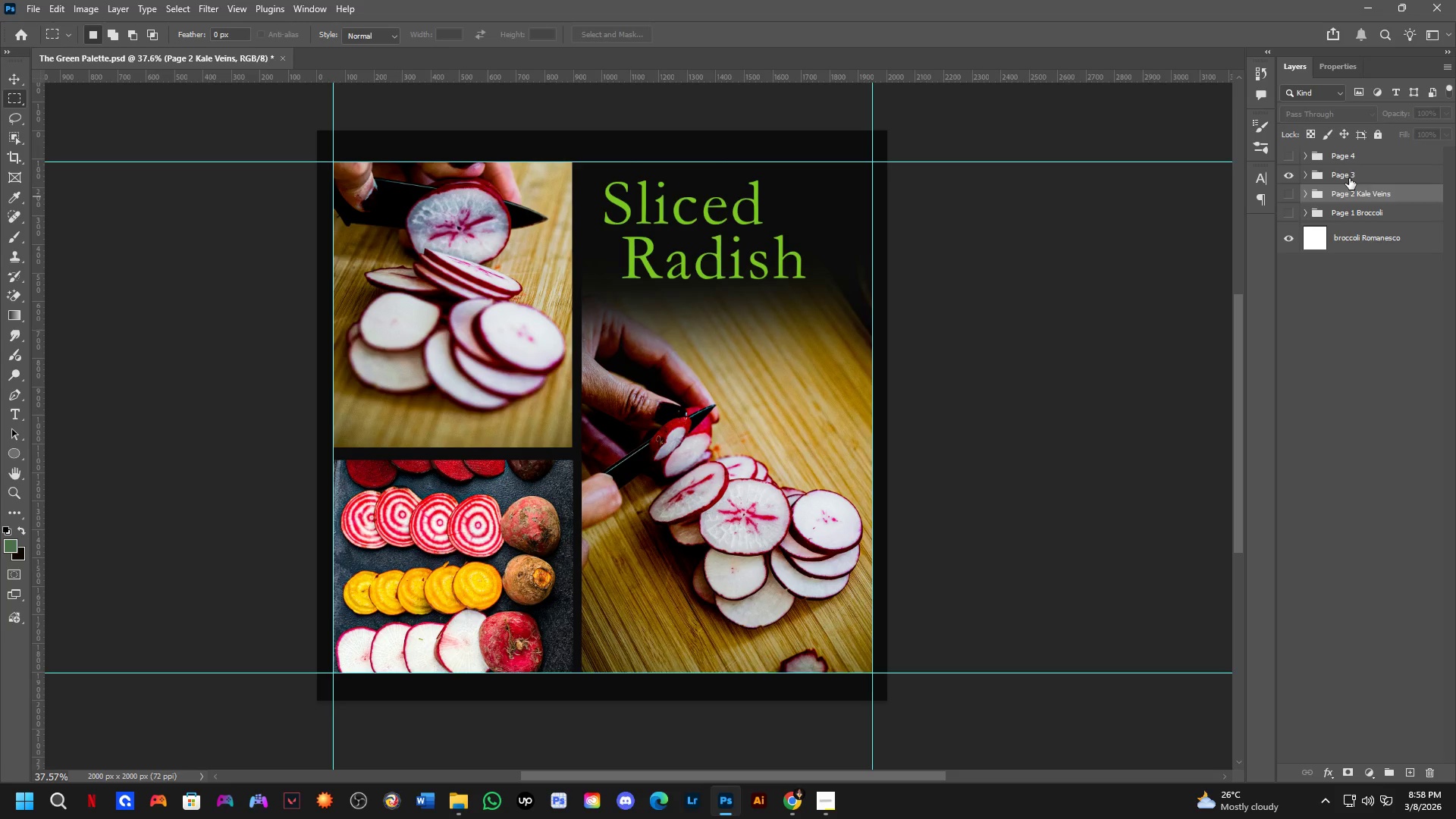 
double_click([1349, 178])
 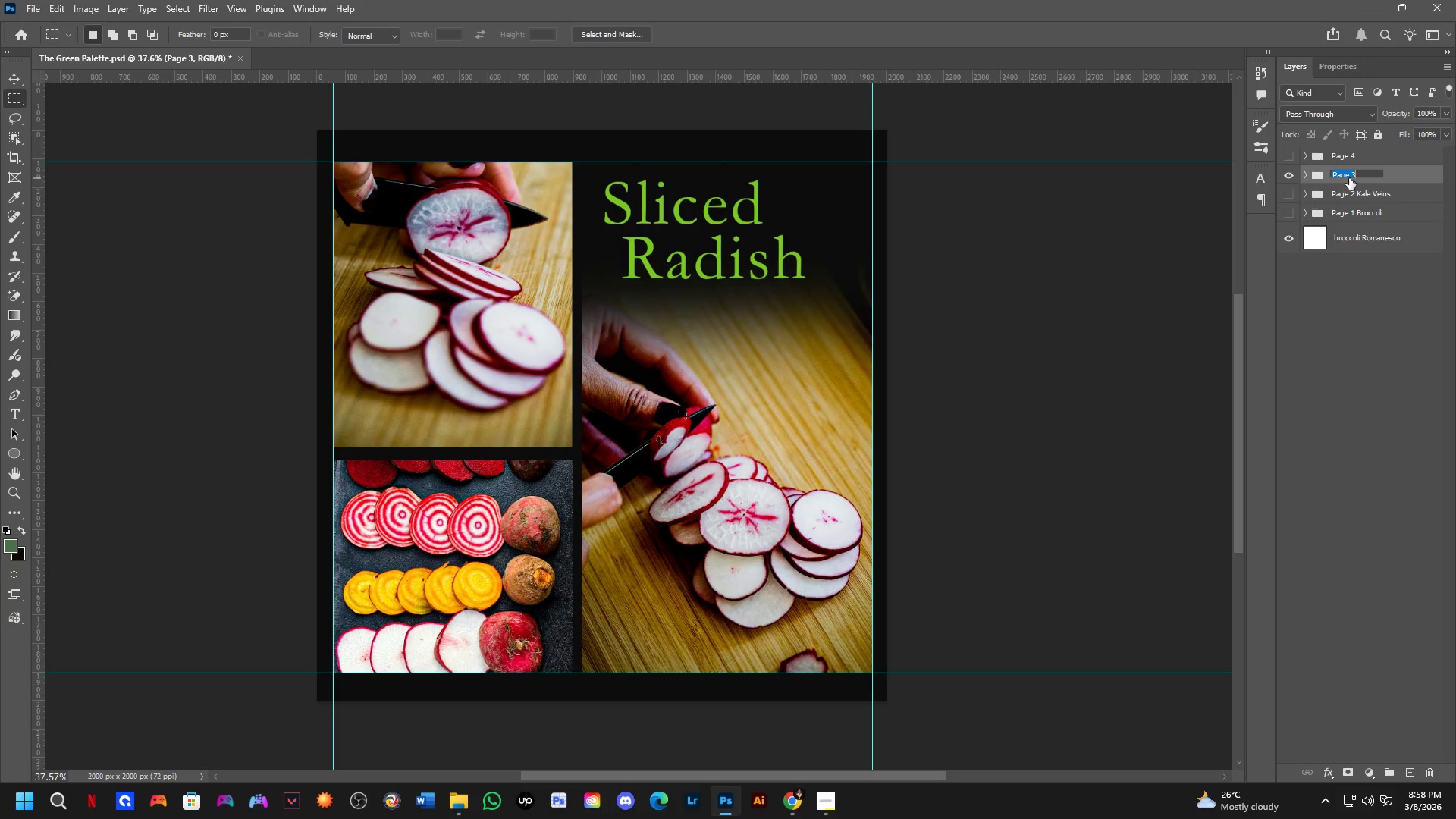 
triple_click([1349, 178])
 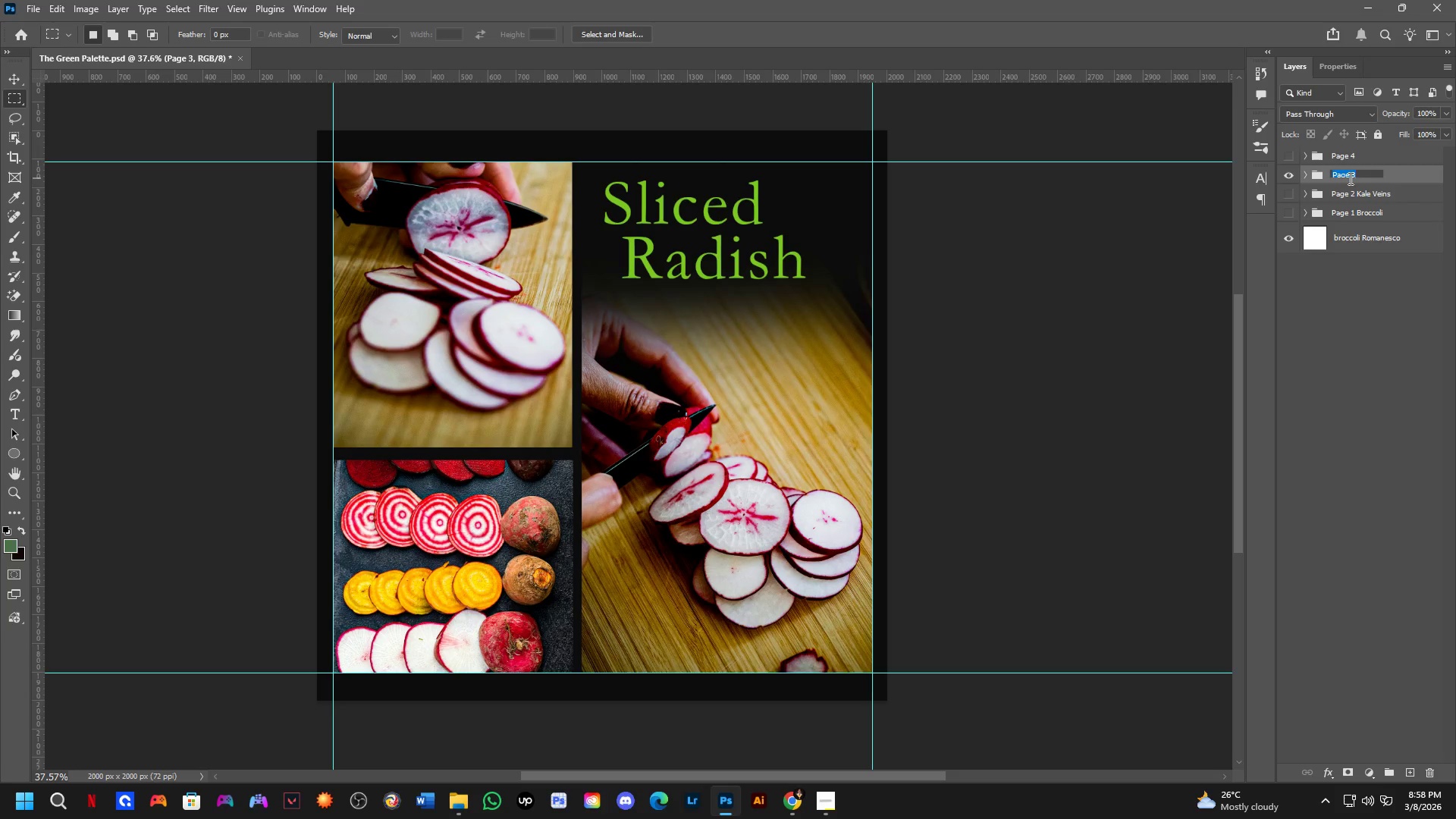 
key(ArrowRight)
 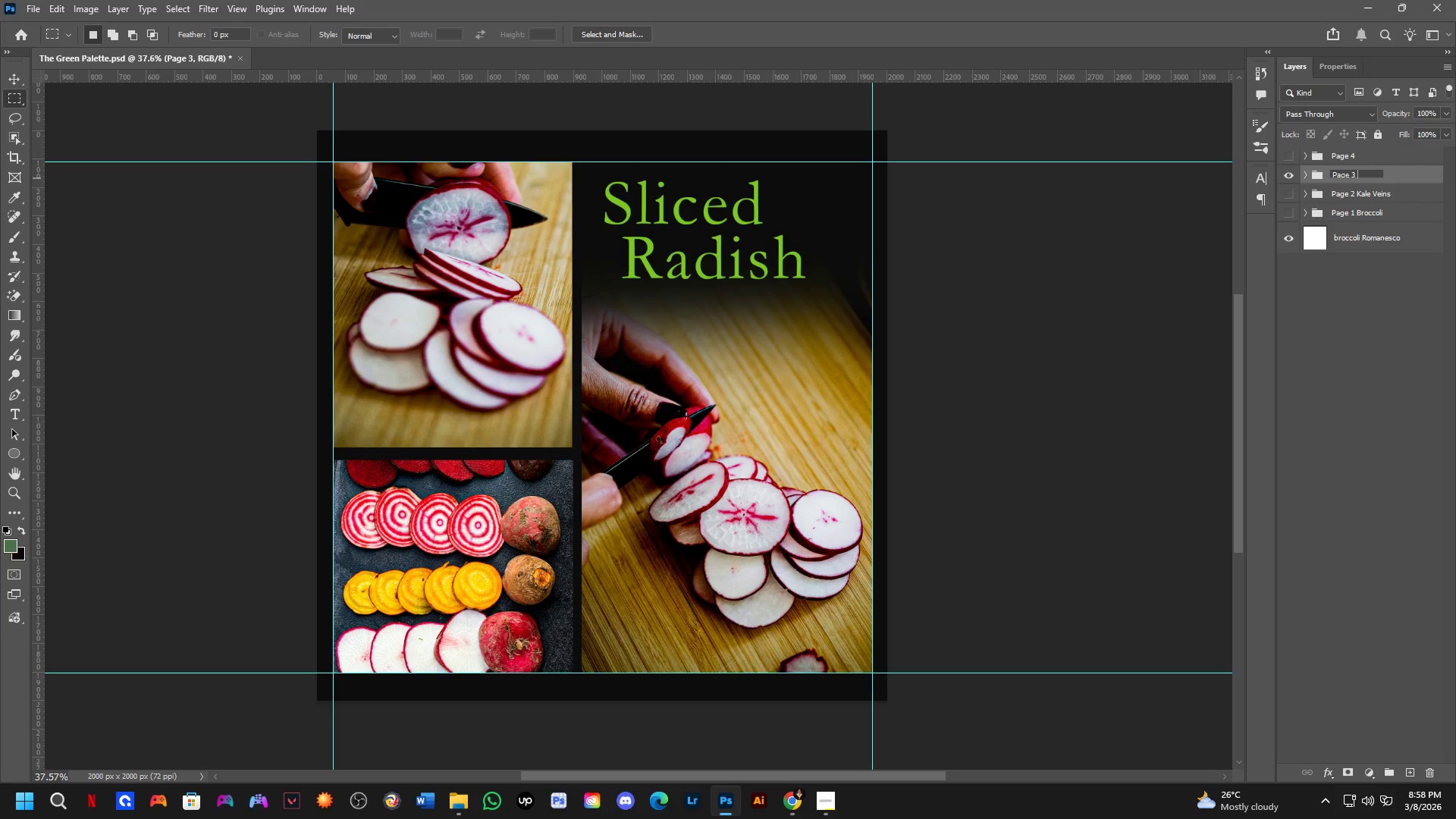 
type( Sliced Radish)
key(NumpadEnter)
 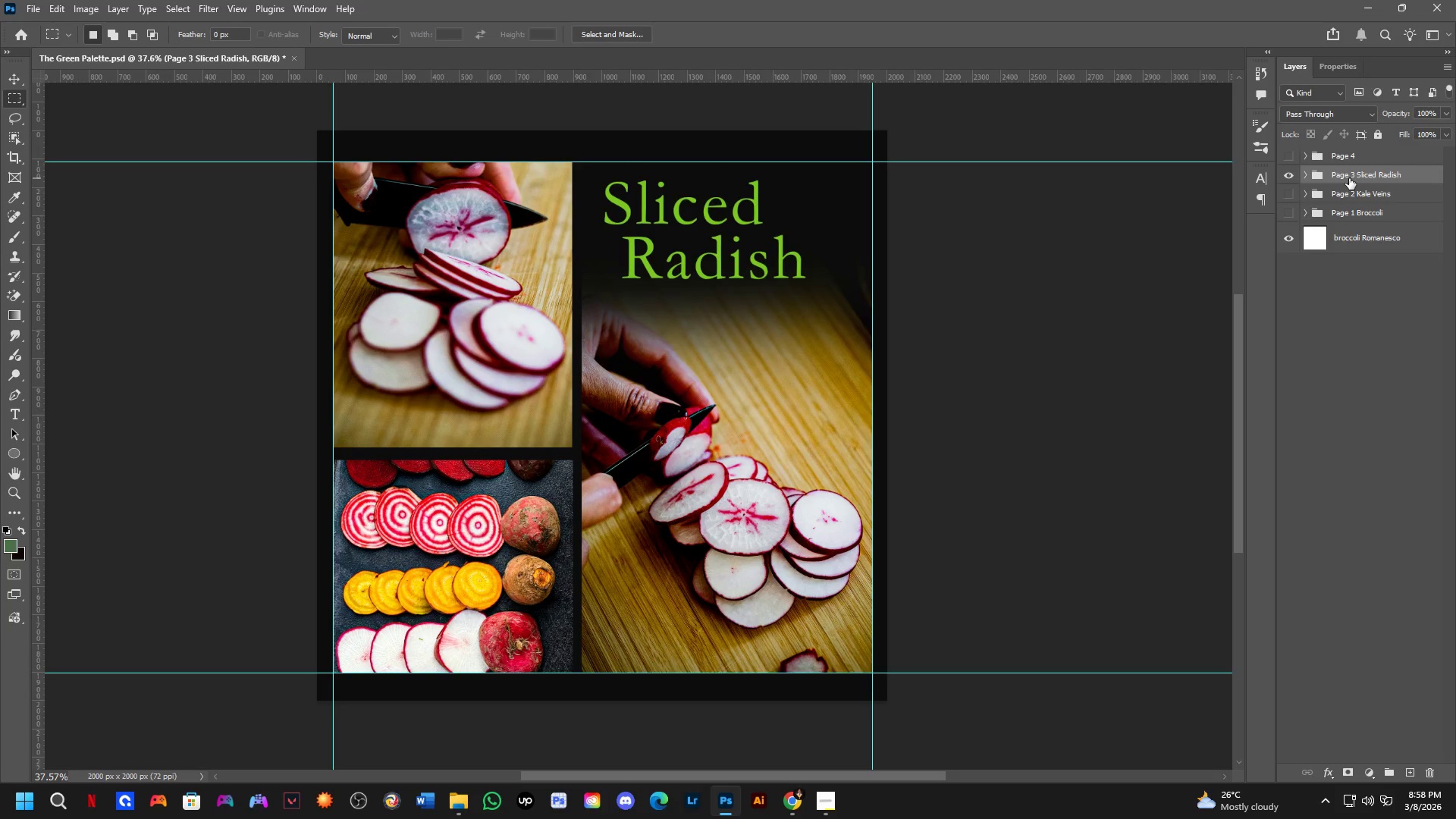 
wait(35.78)
 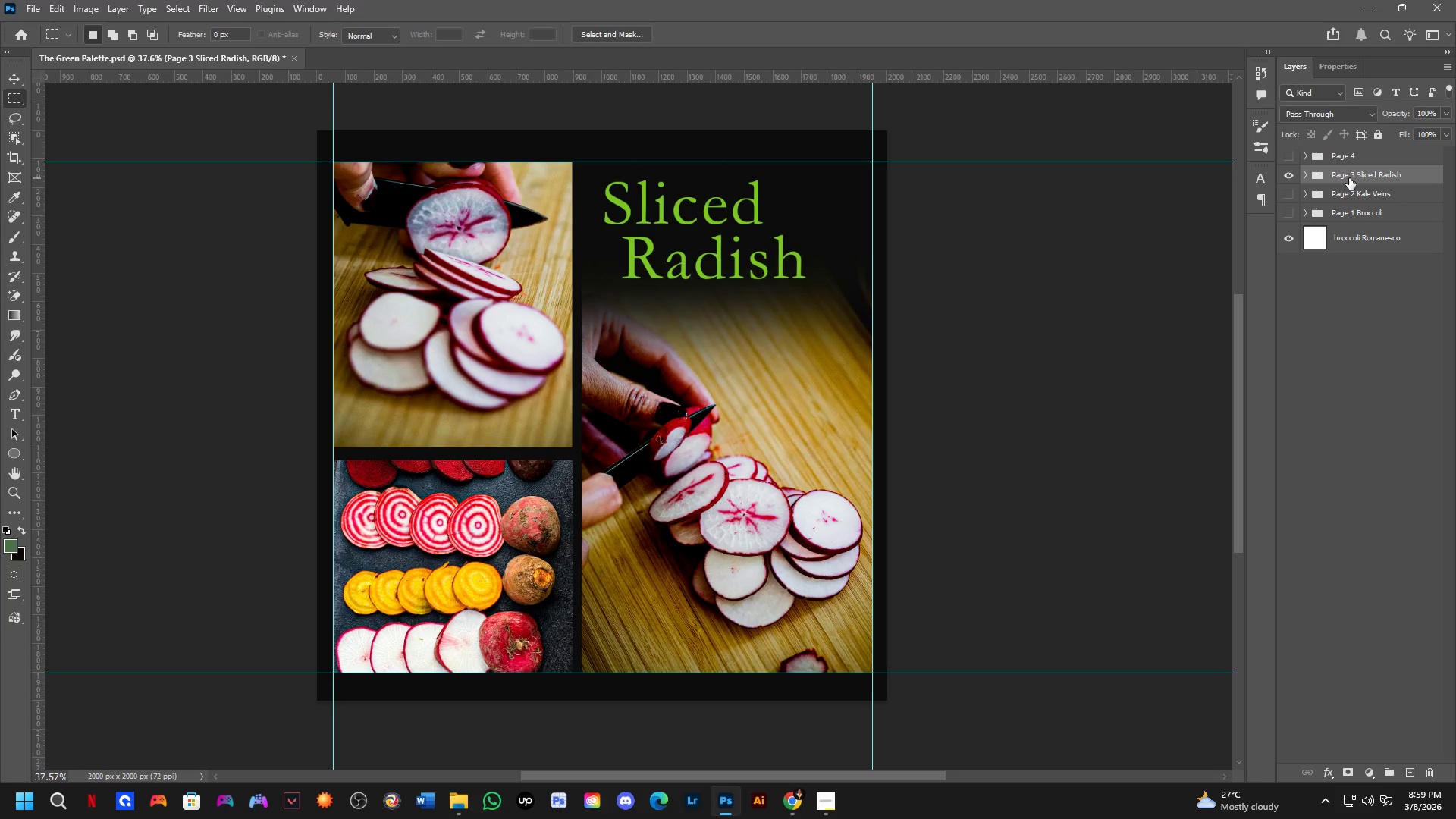 
key(Alt+AltLeft)
 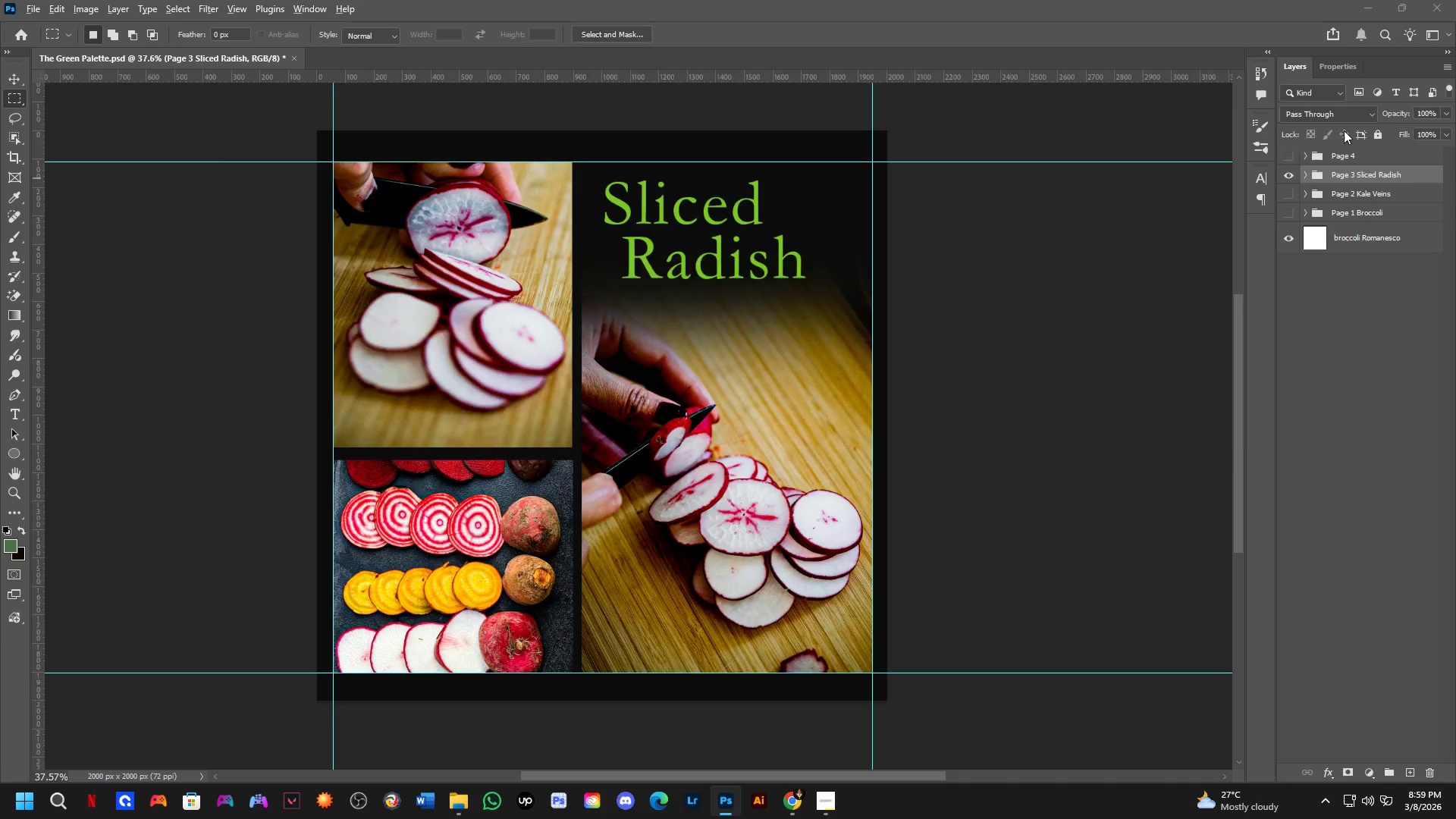 
key(Alt+Tab)